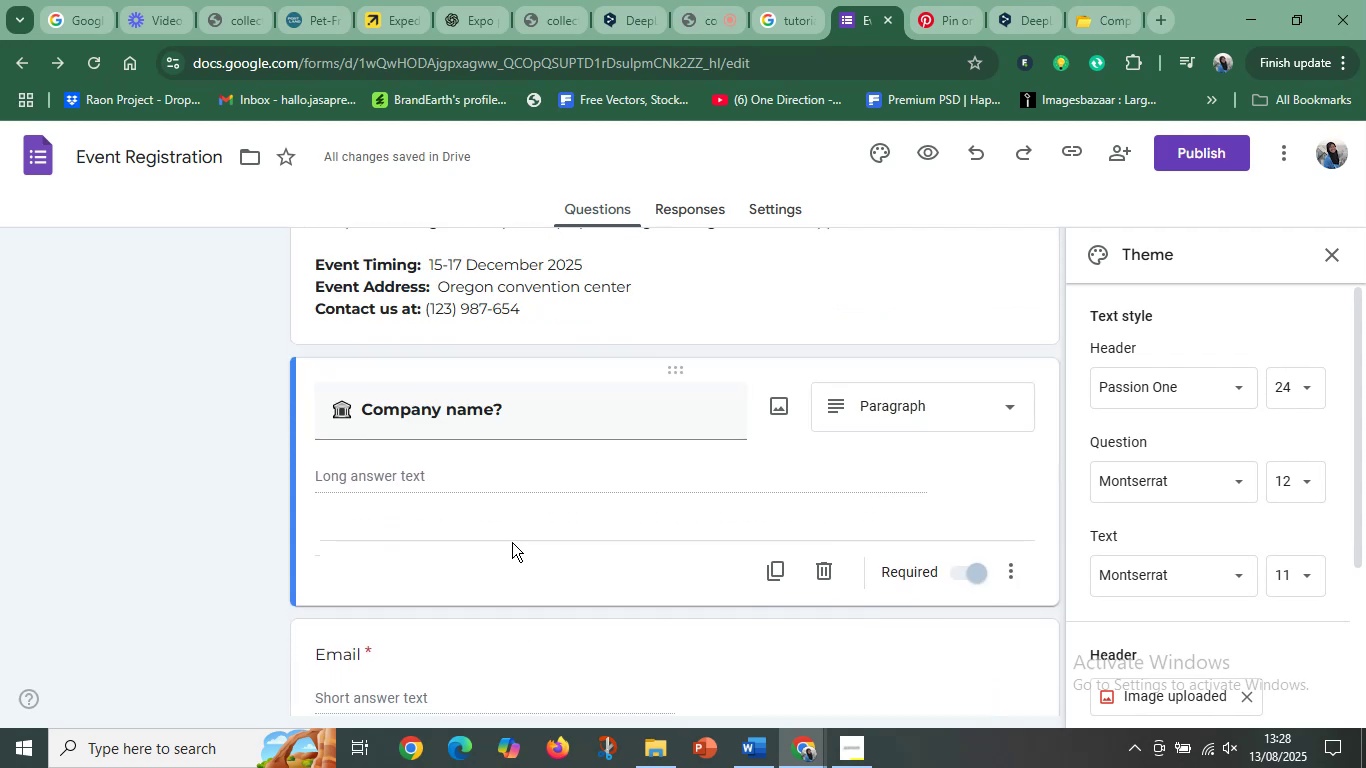 
scroll: coordinate [562, 559], scroll_direction: down, amount: 1.0
 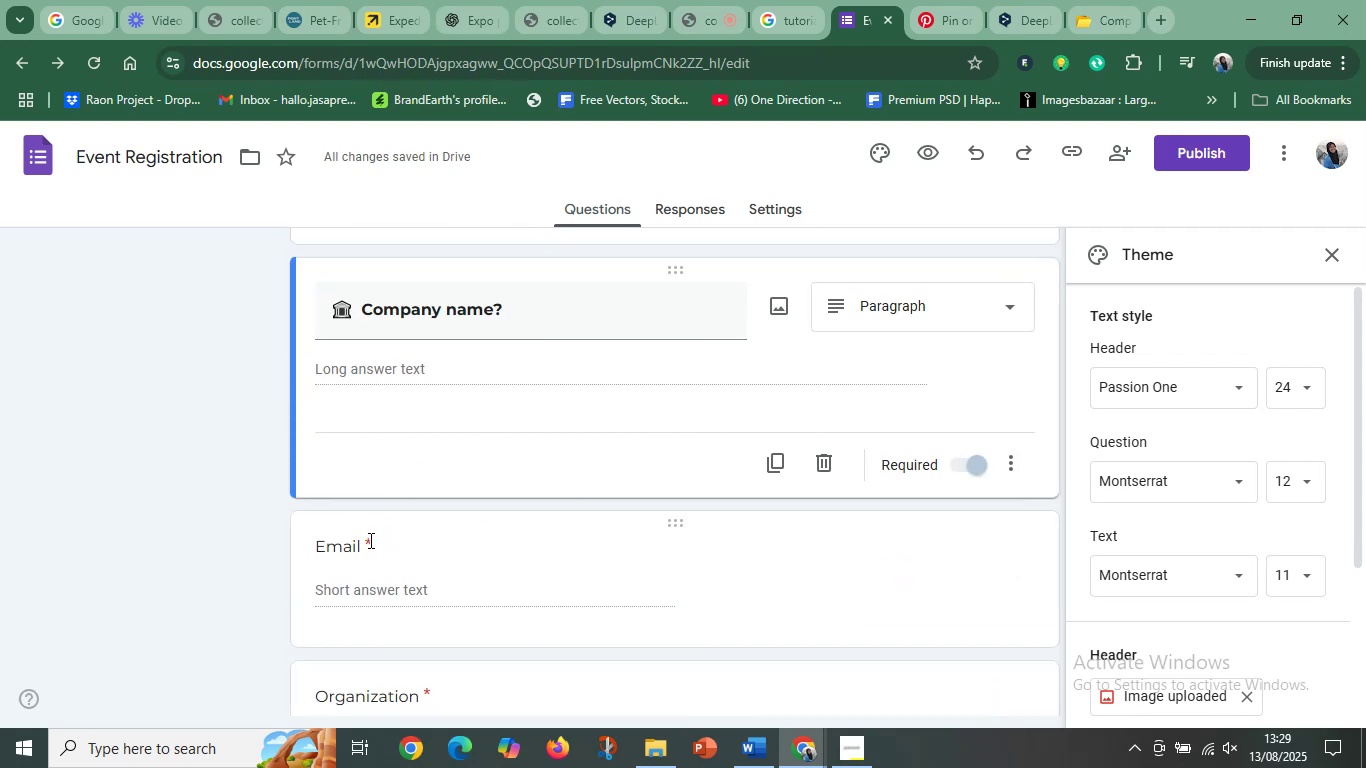 
left_click([559, 553])
 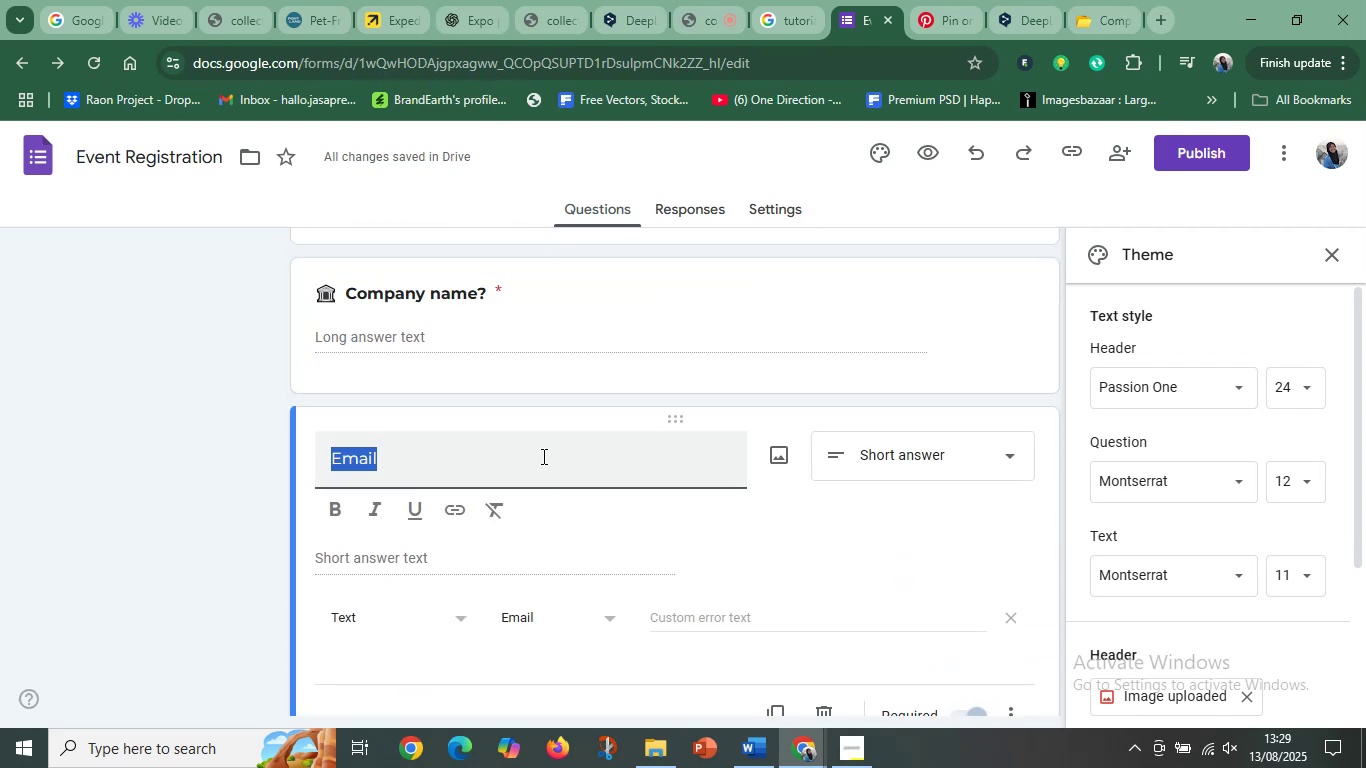 
left_click([612, 473])
 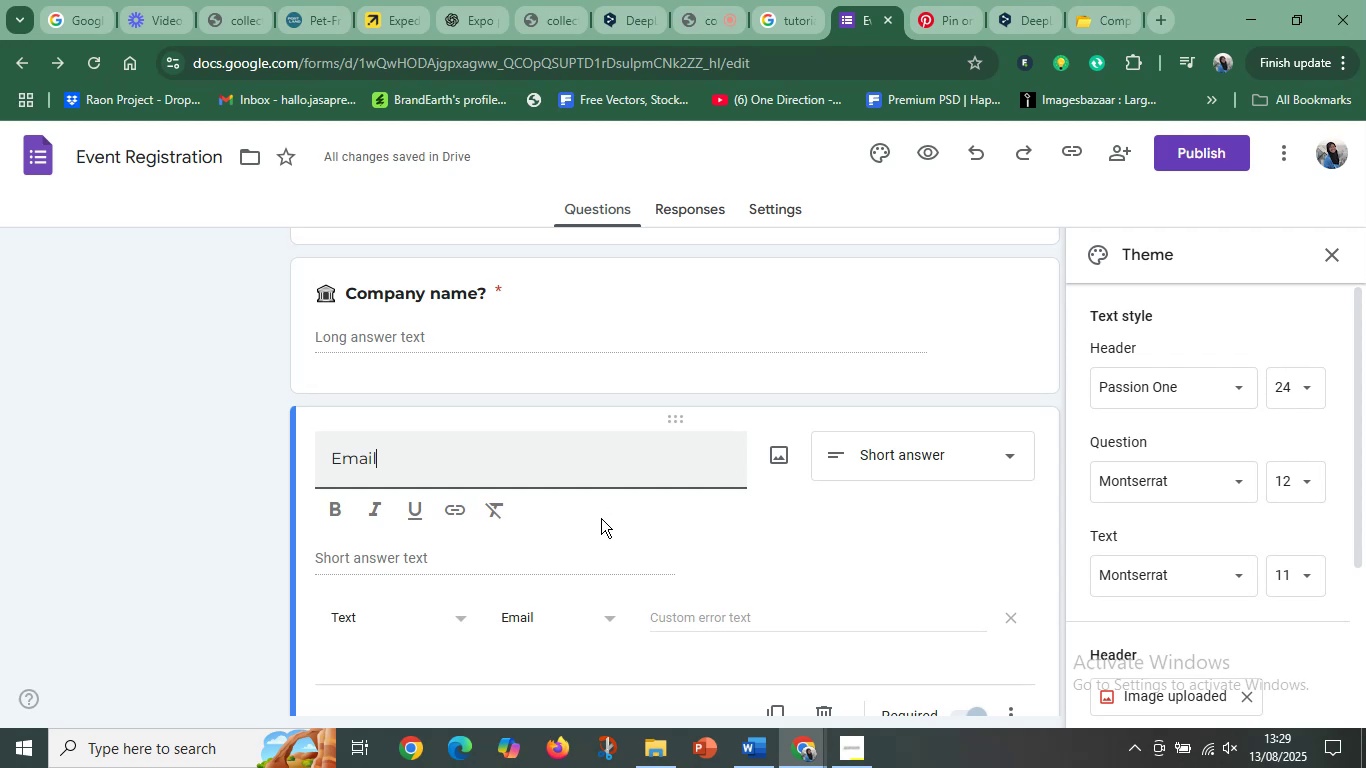 
left_click([601, 518])
 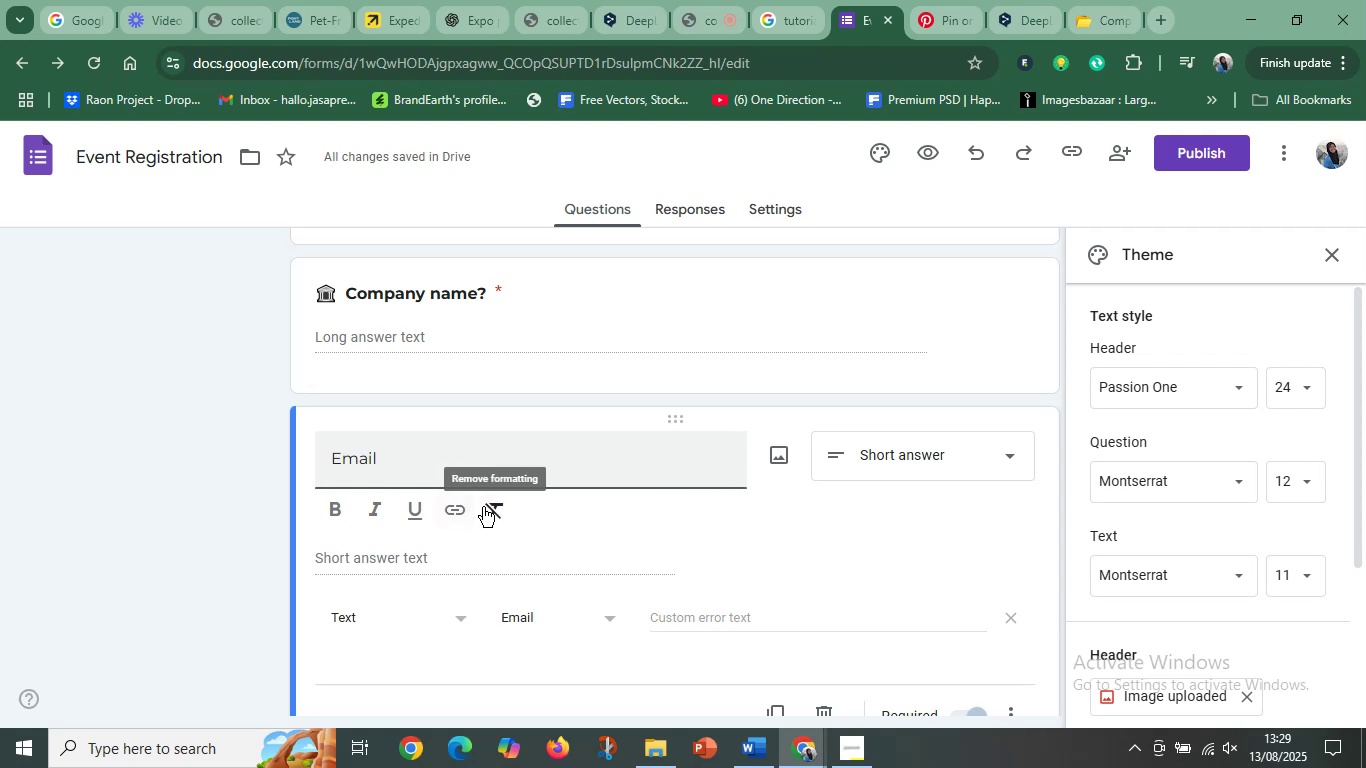 
left_click([483, 507])
 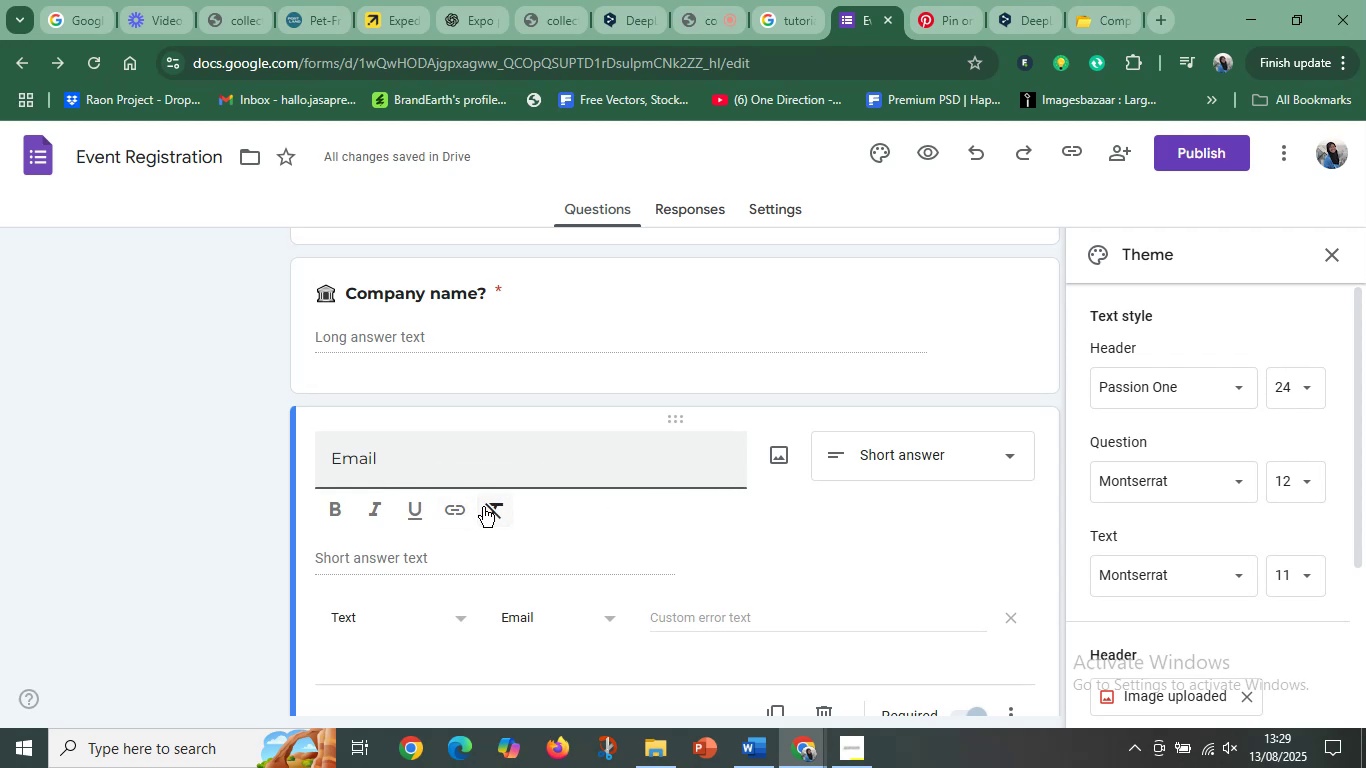 
left_click([483, 507])
 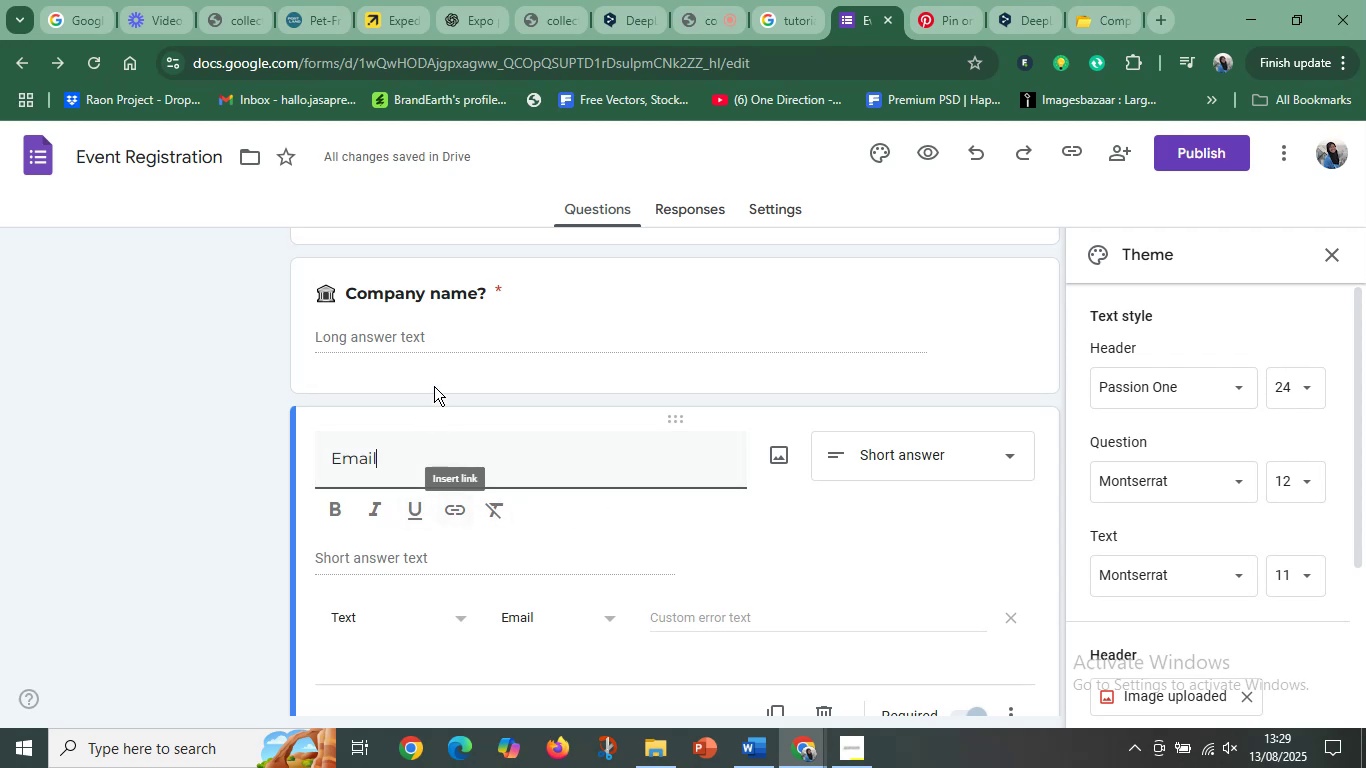 
left_click([462, 301])
 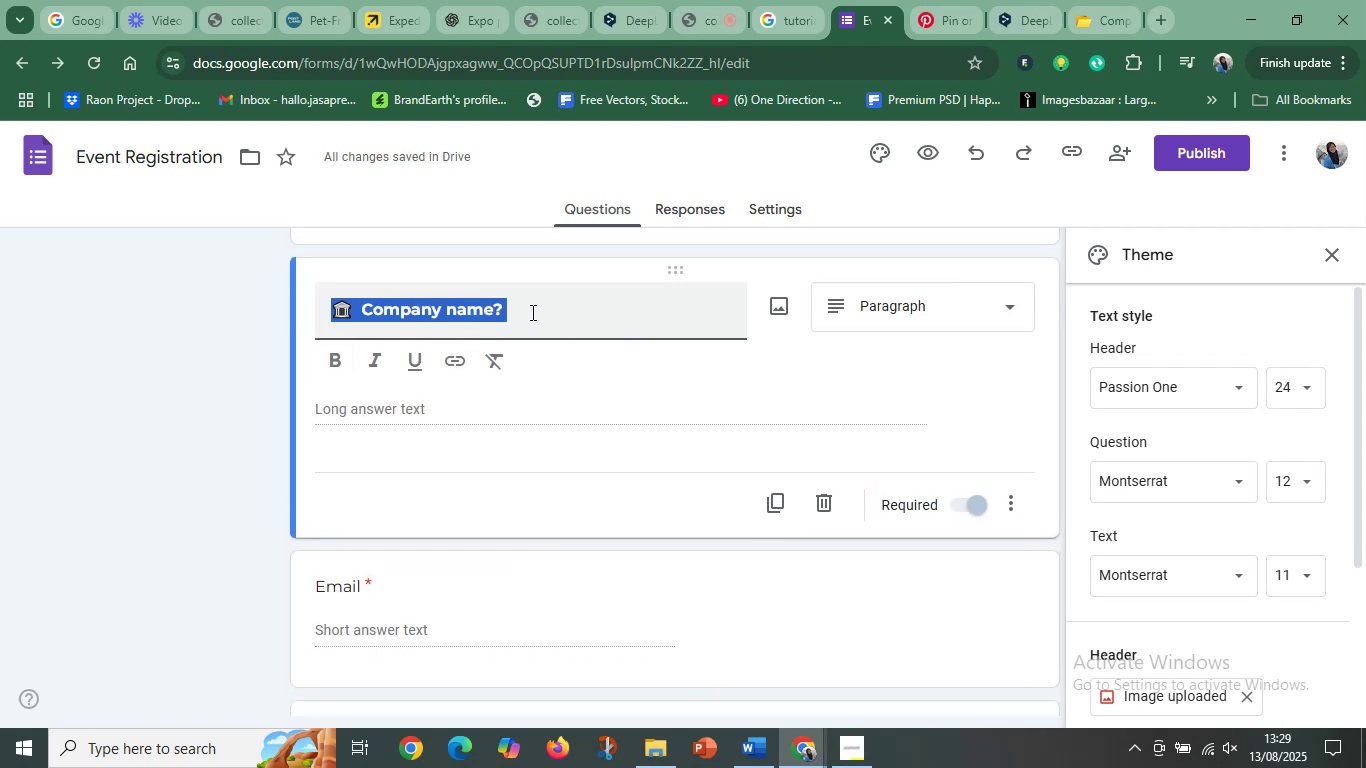 
left_click([531, 312])
 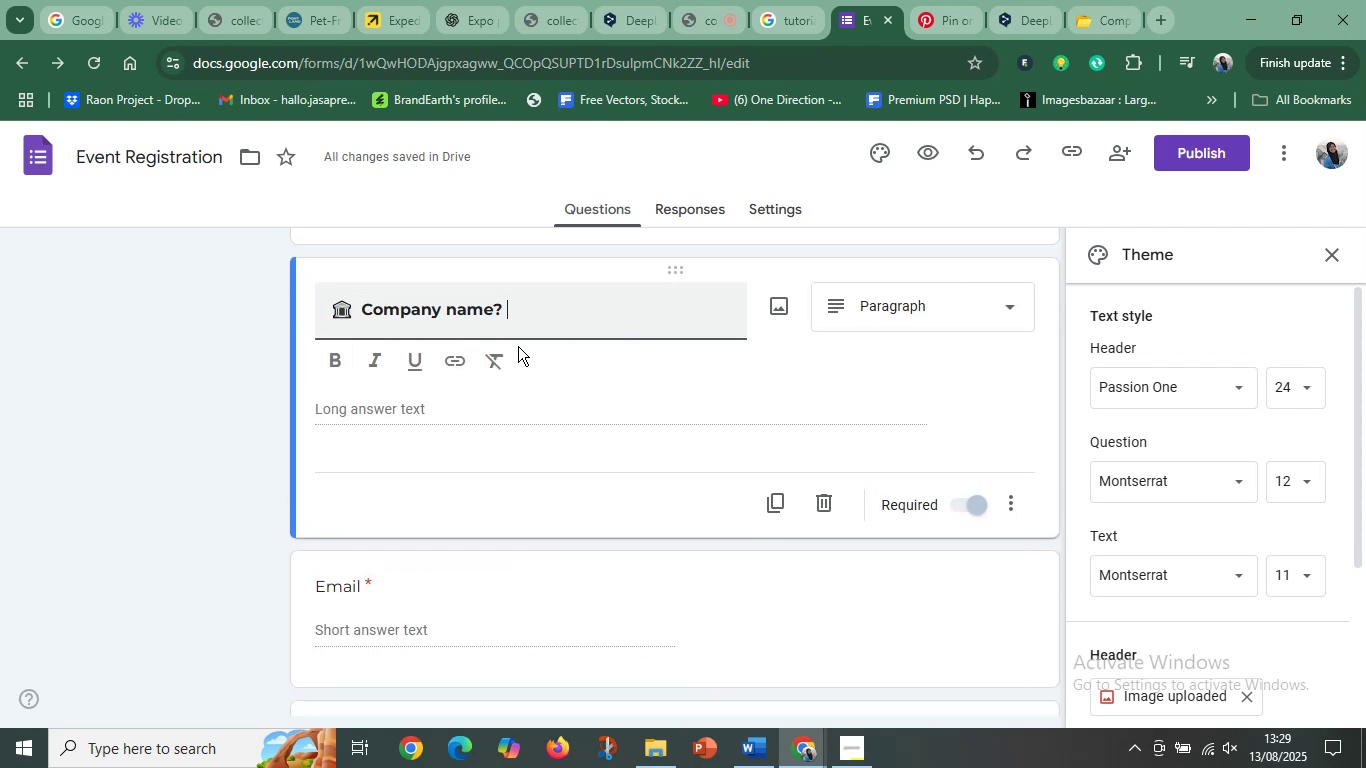 
left_click([502, 413])
 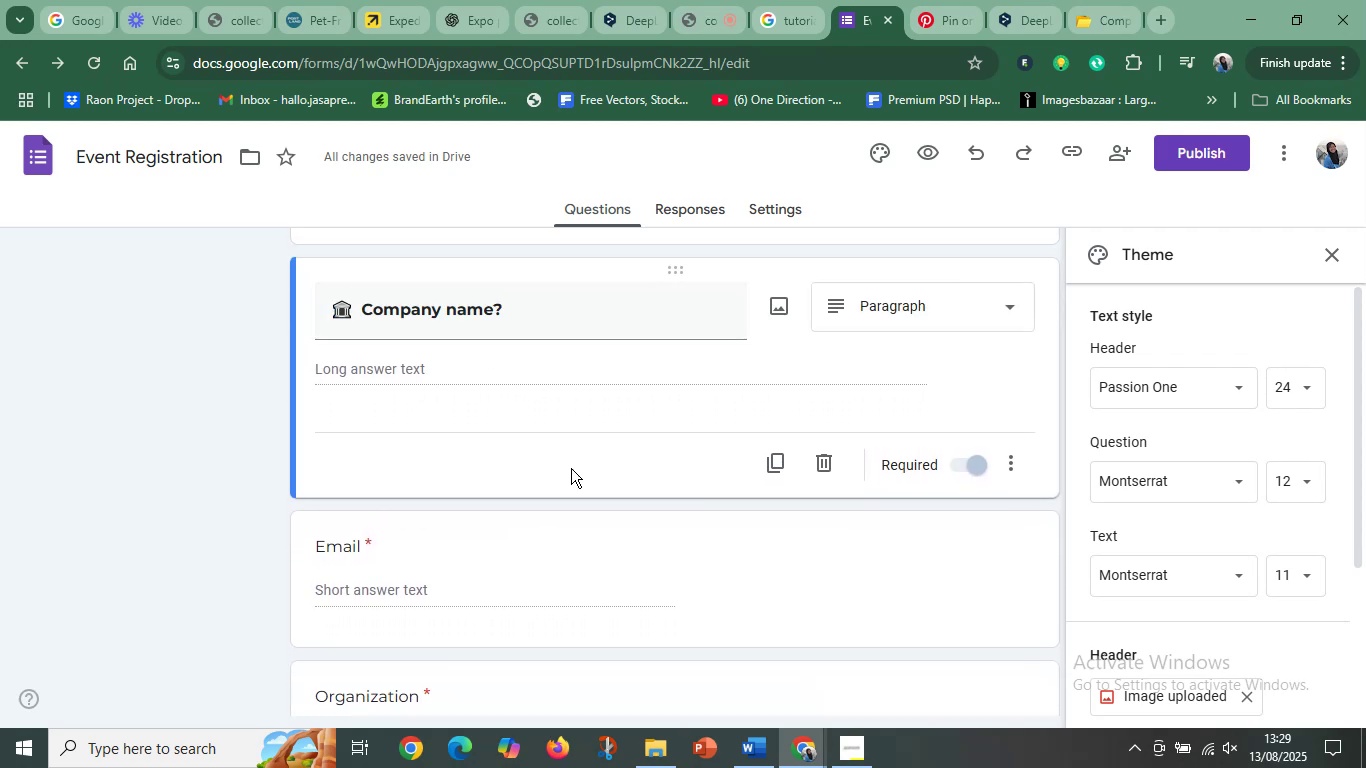 
left_click([579, 468])
 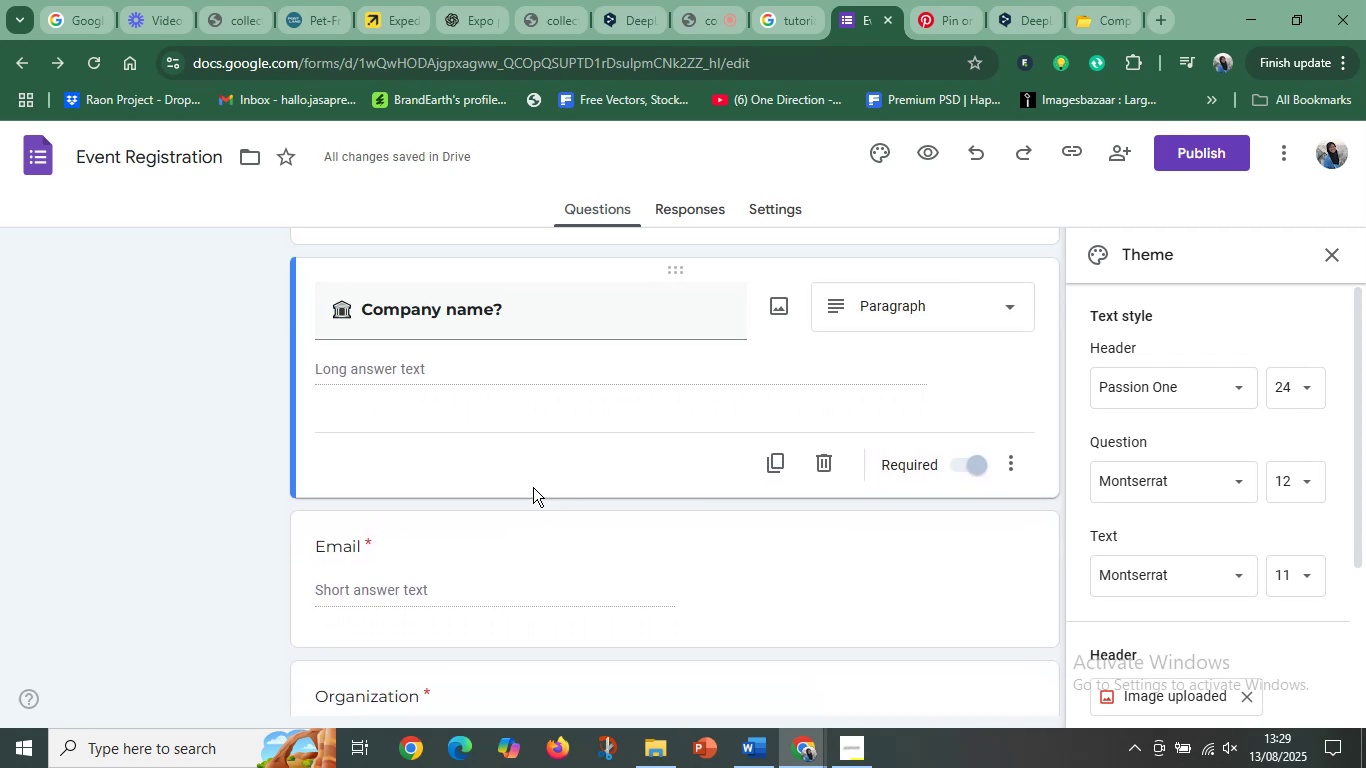 
scroll: coordinate [509, 513], scroll_direction: down, amount: 1.0
 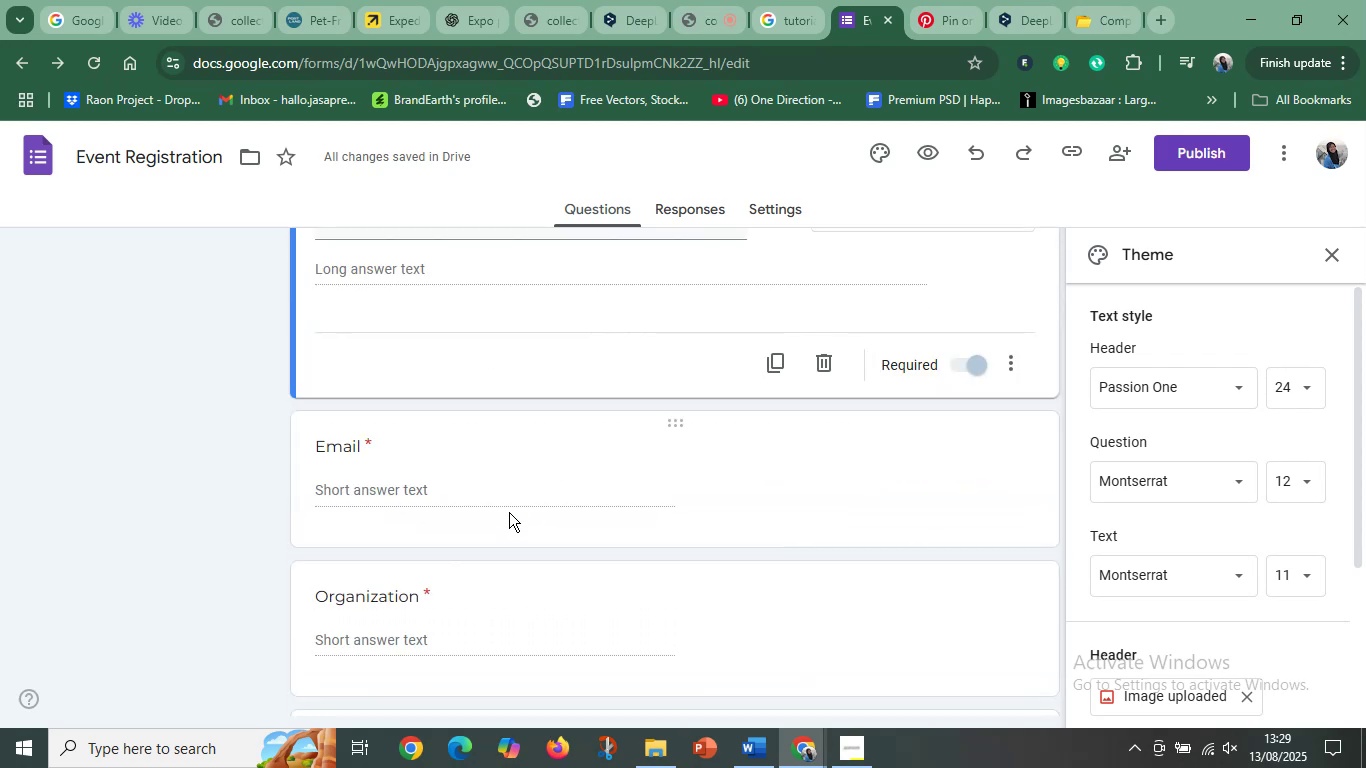 
scroll: coordinate [509, 508], scroll_direction: up, amount: 1.0
 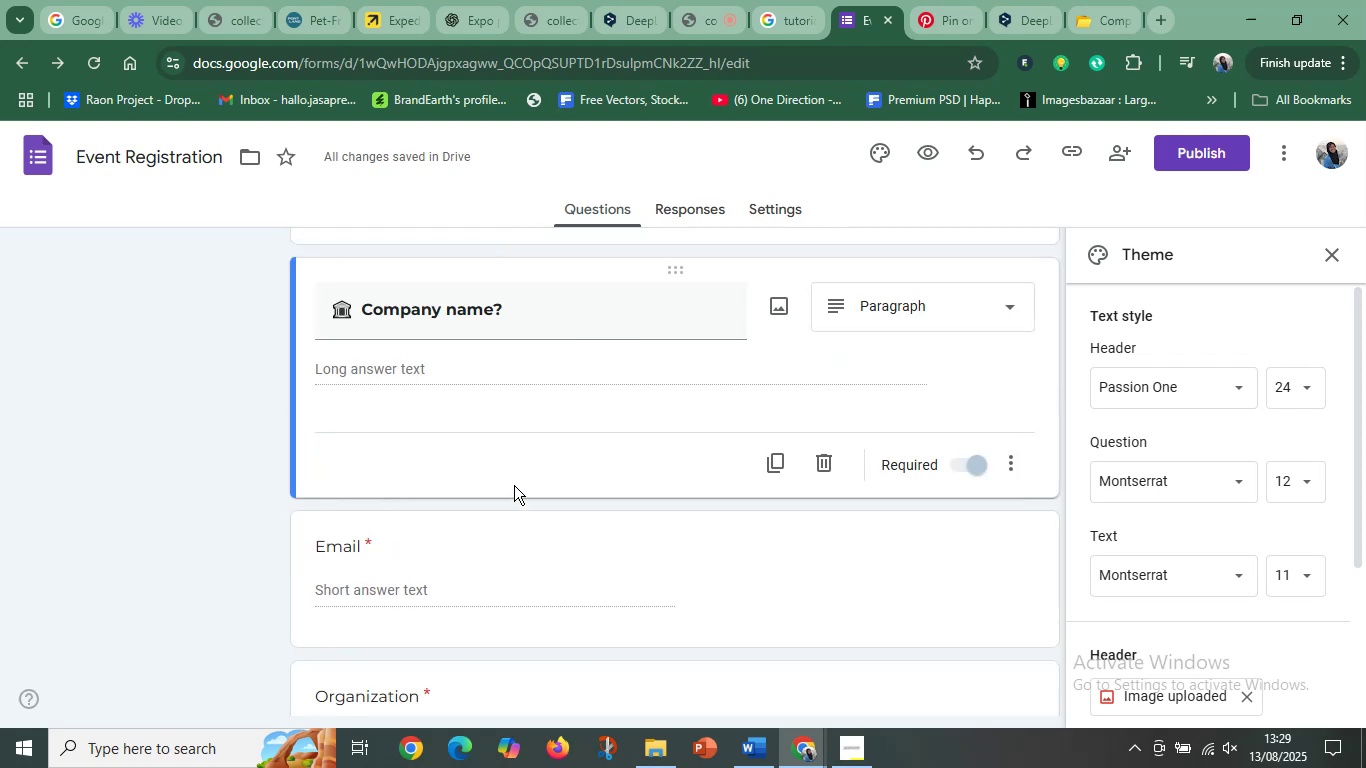 
mouse_move([979, 0])
 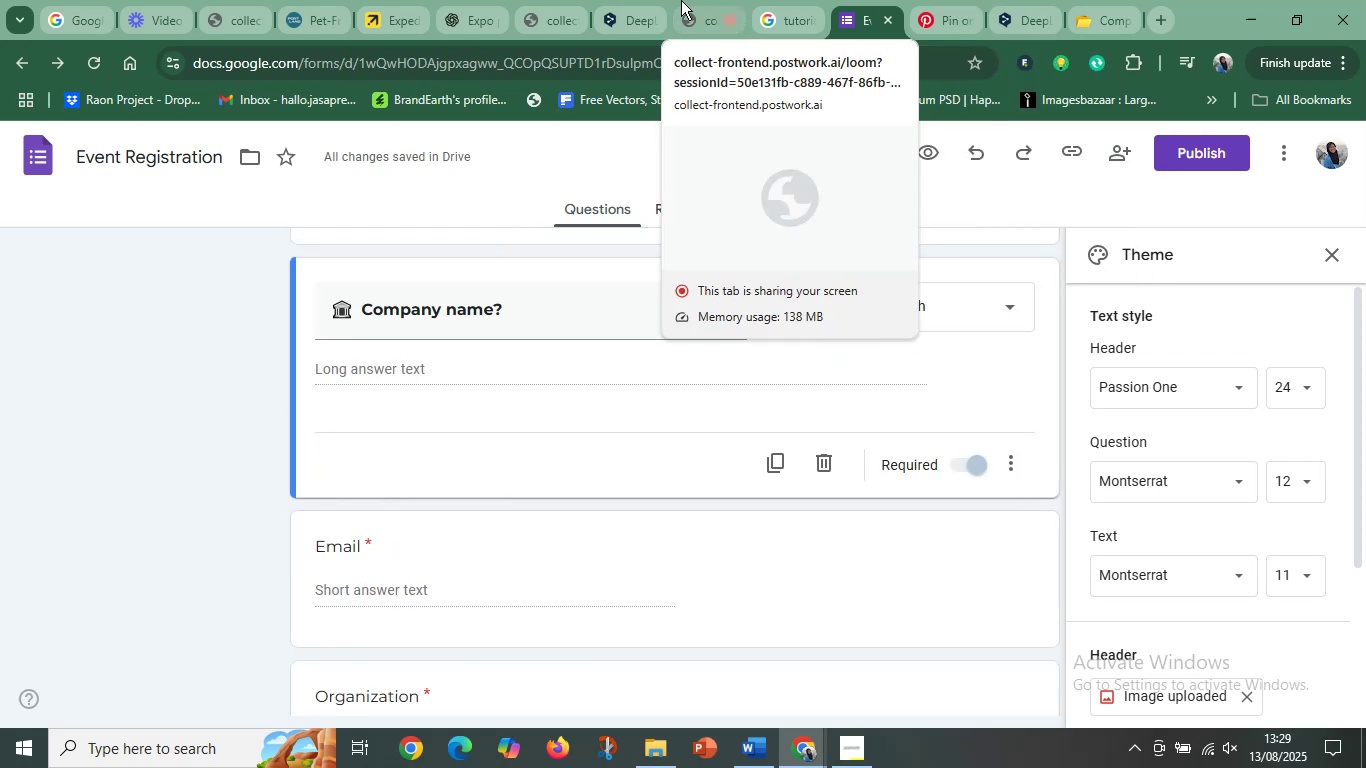 
left_click([623, 0])
 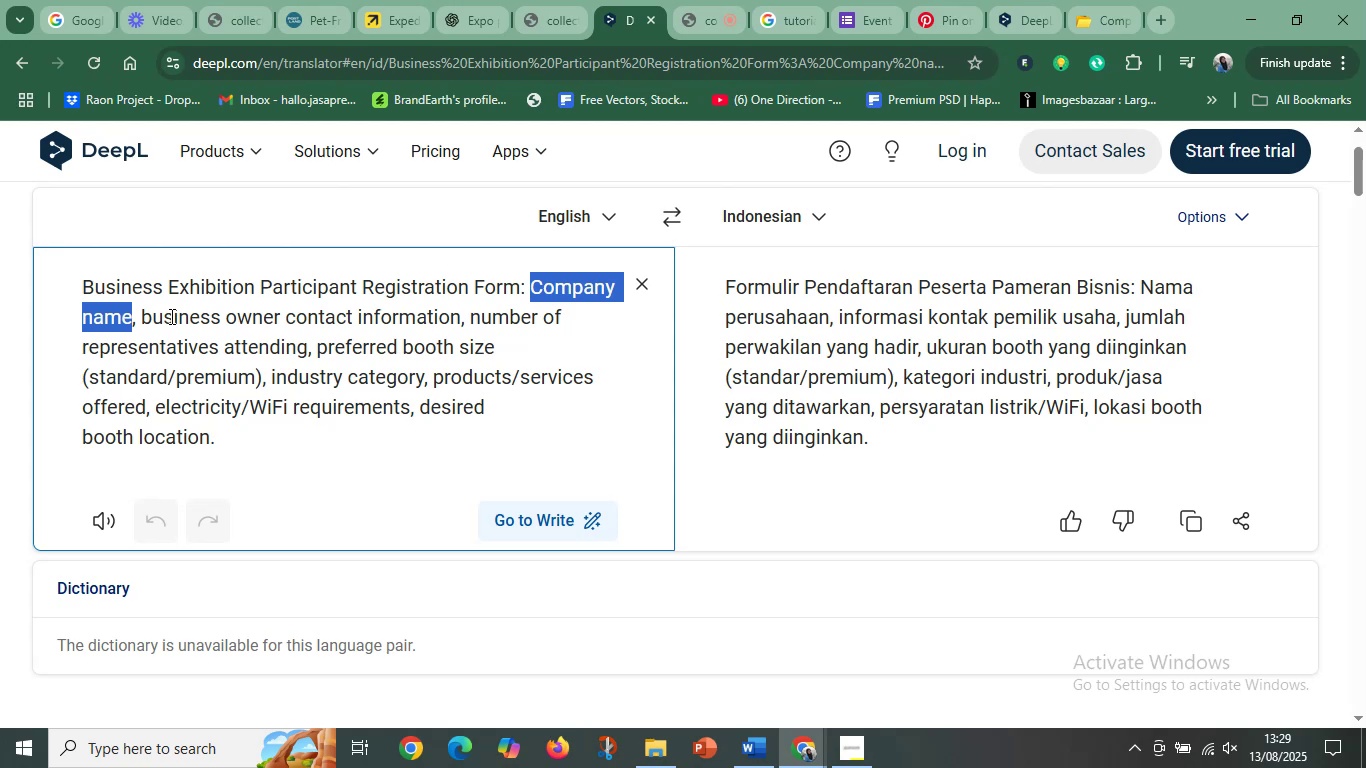 
wait(6.24)
 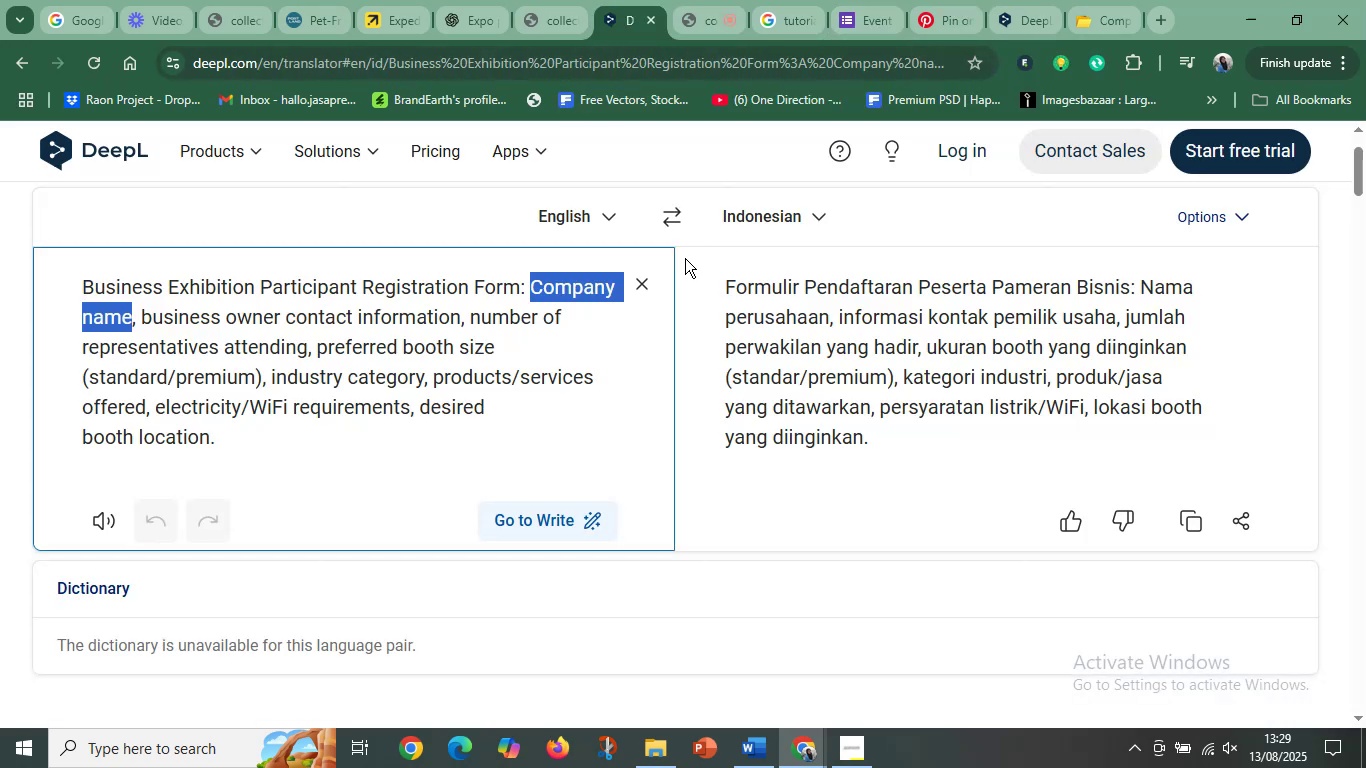 
left_click_drag(start_coordinate=[140, 315], to_coordinate=[392, 322])
 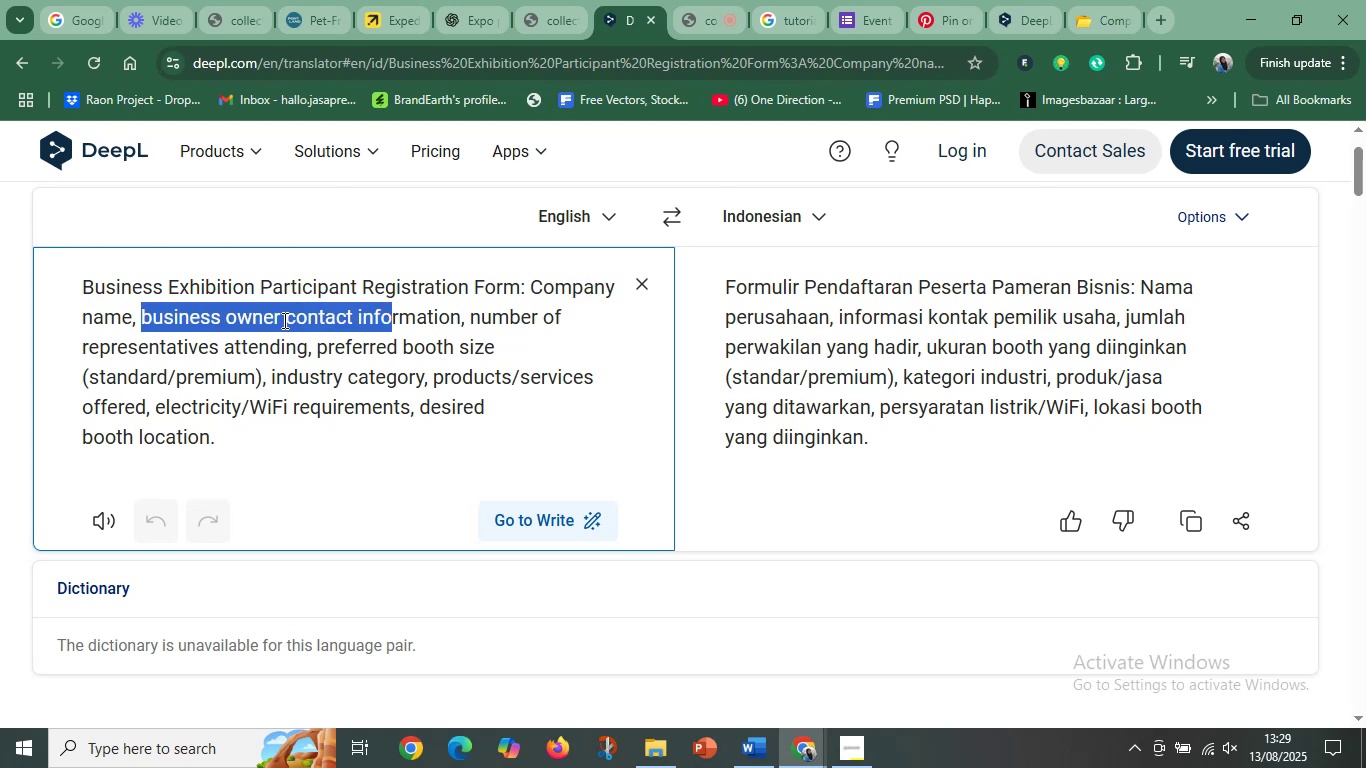 
left_click([283, 320])
 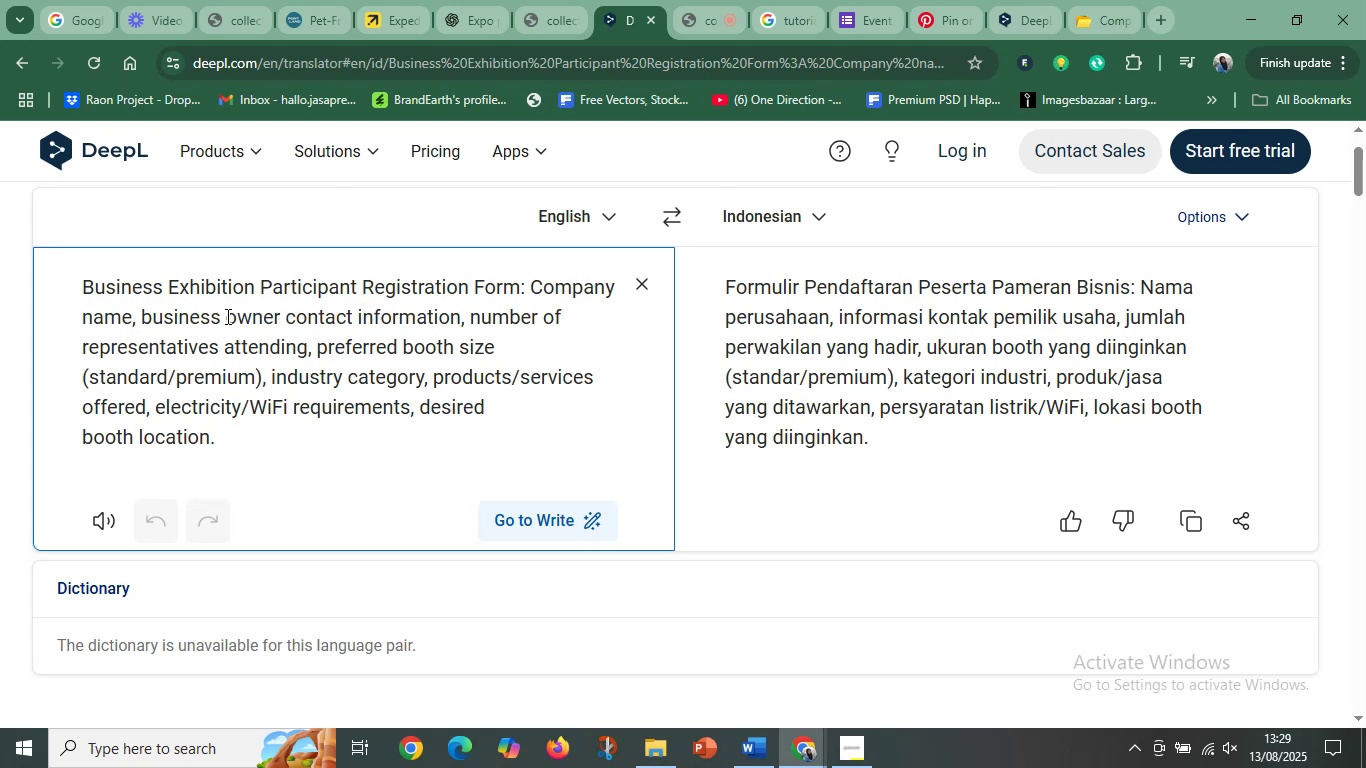 
left_click_drag(start_coordinate=[226, 316], to_coordinate=[456, 314])
 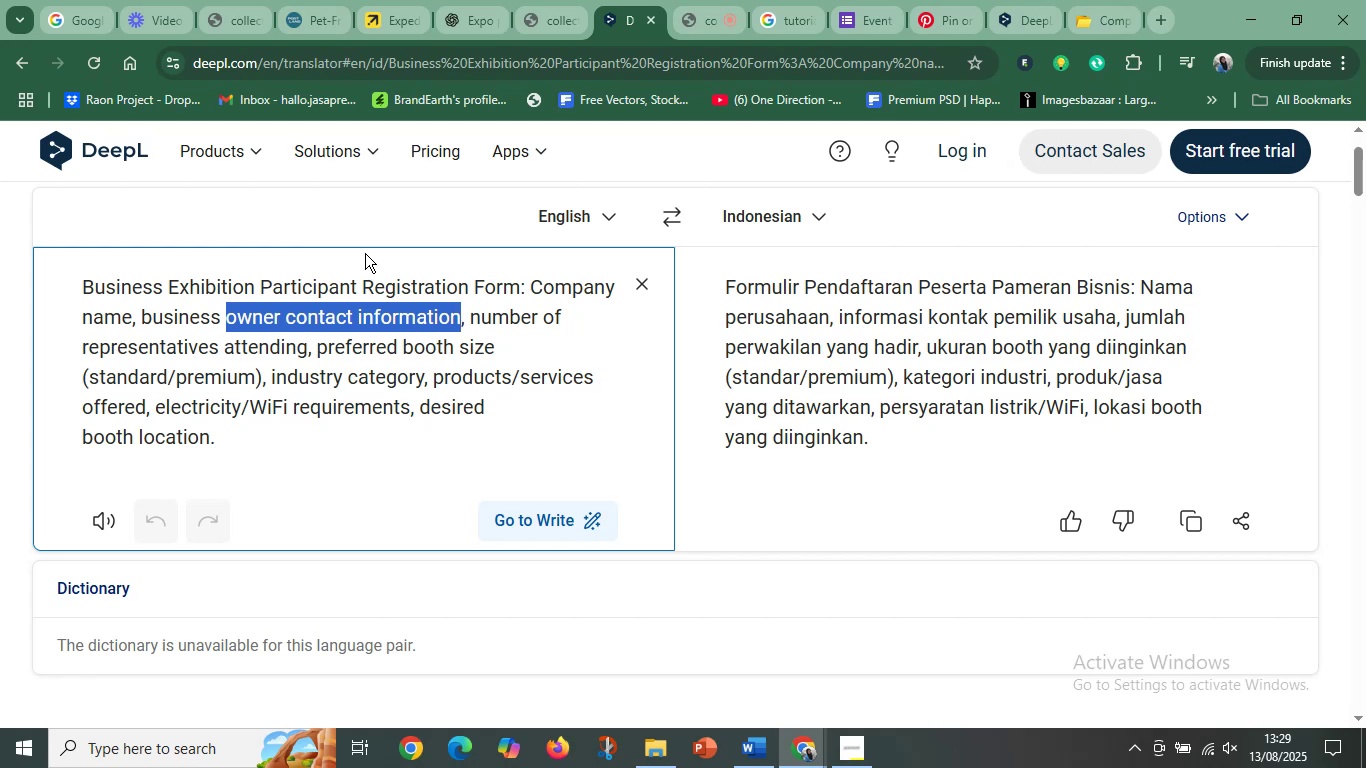 
key(Control+C)
 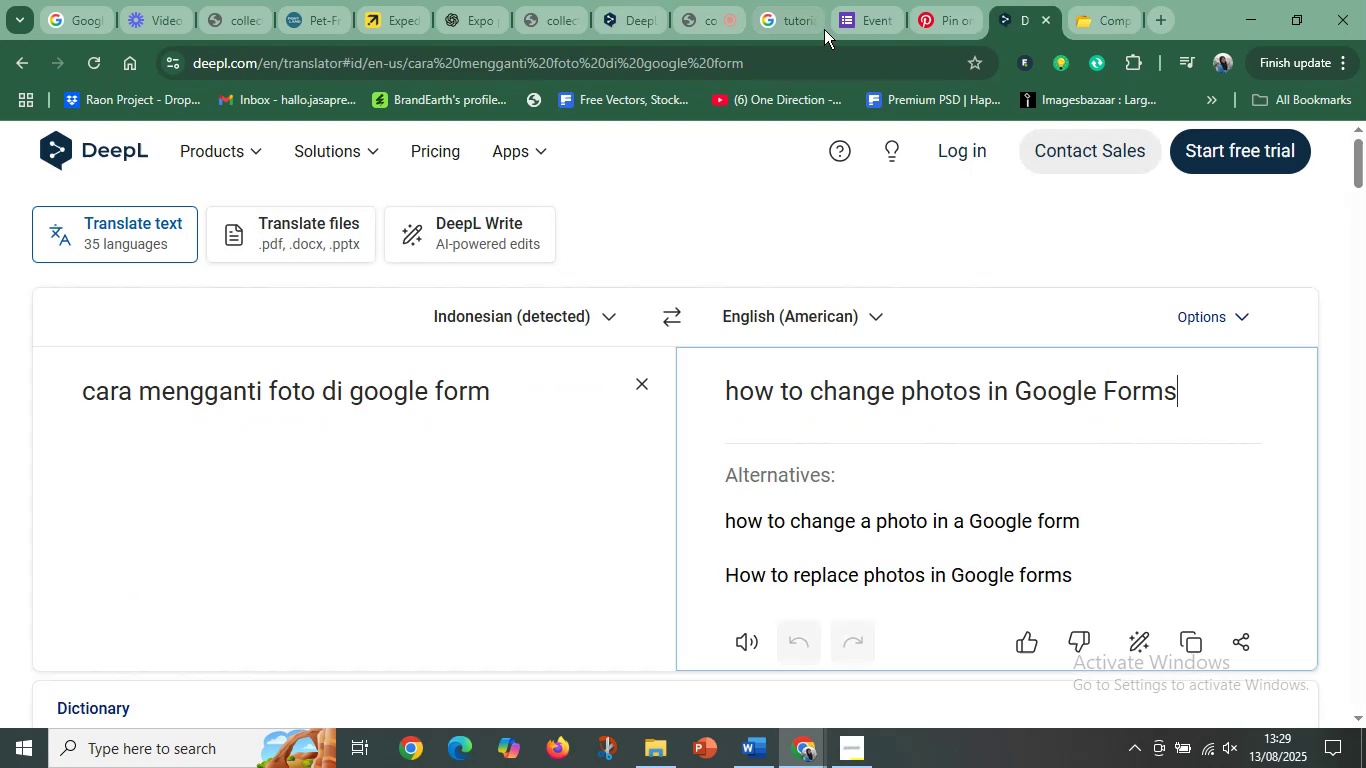 
left_click([698, 10])
 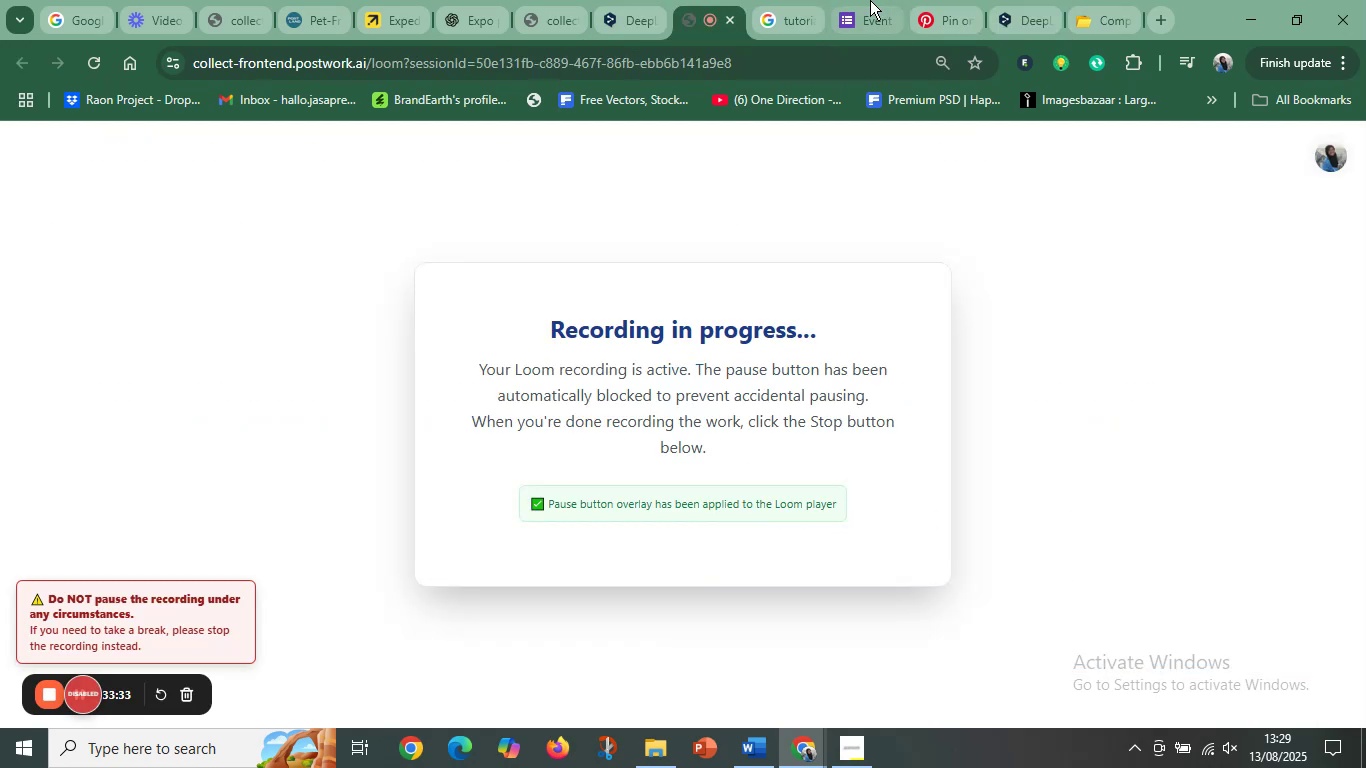 
left_click([883, 0])
 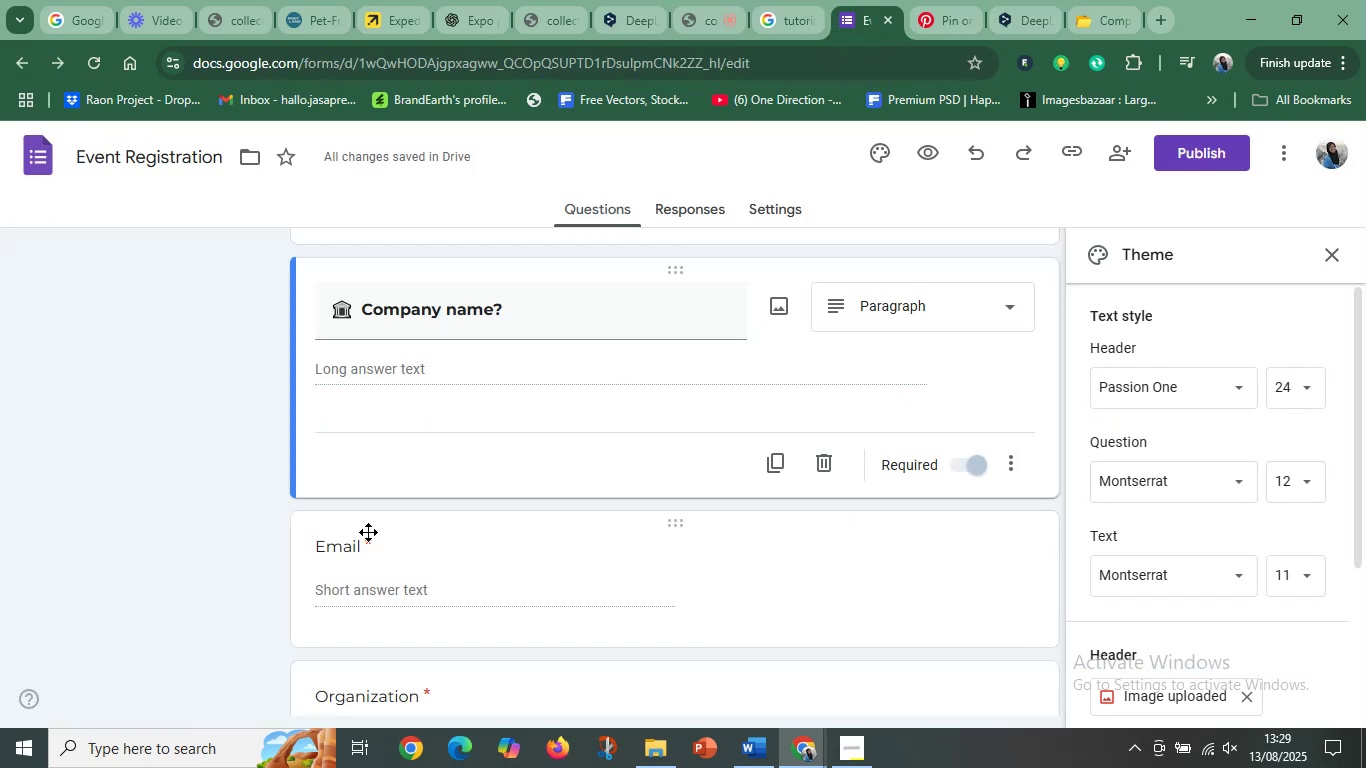 
left_click([359, 555])
 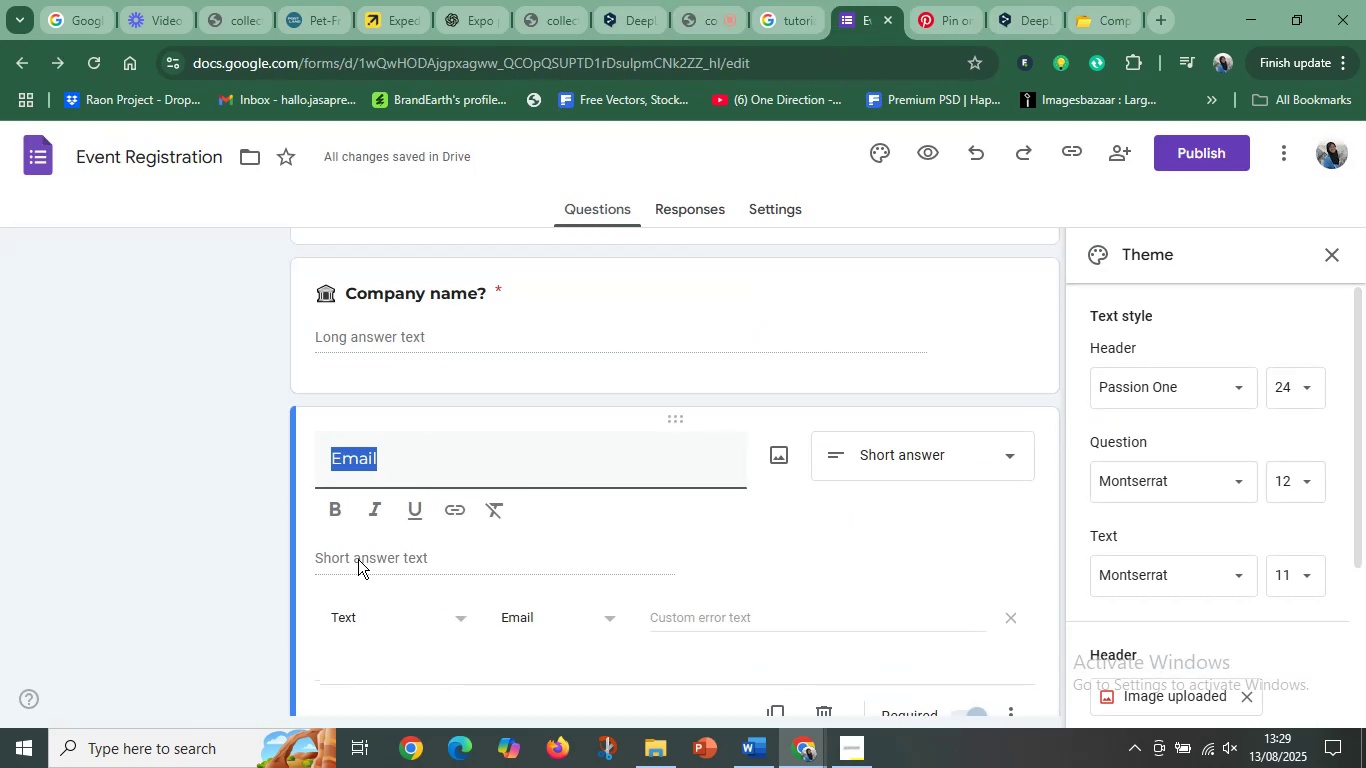 
key(Control+V)
 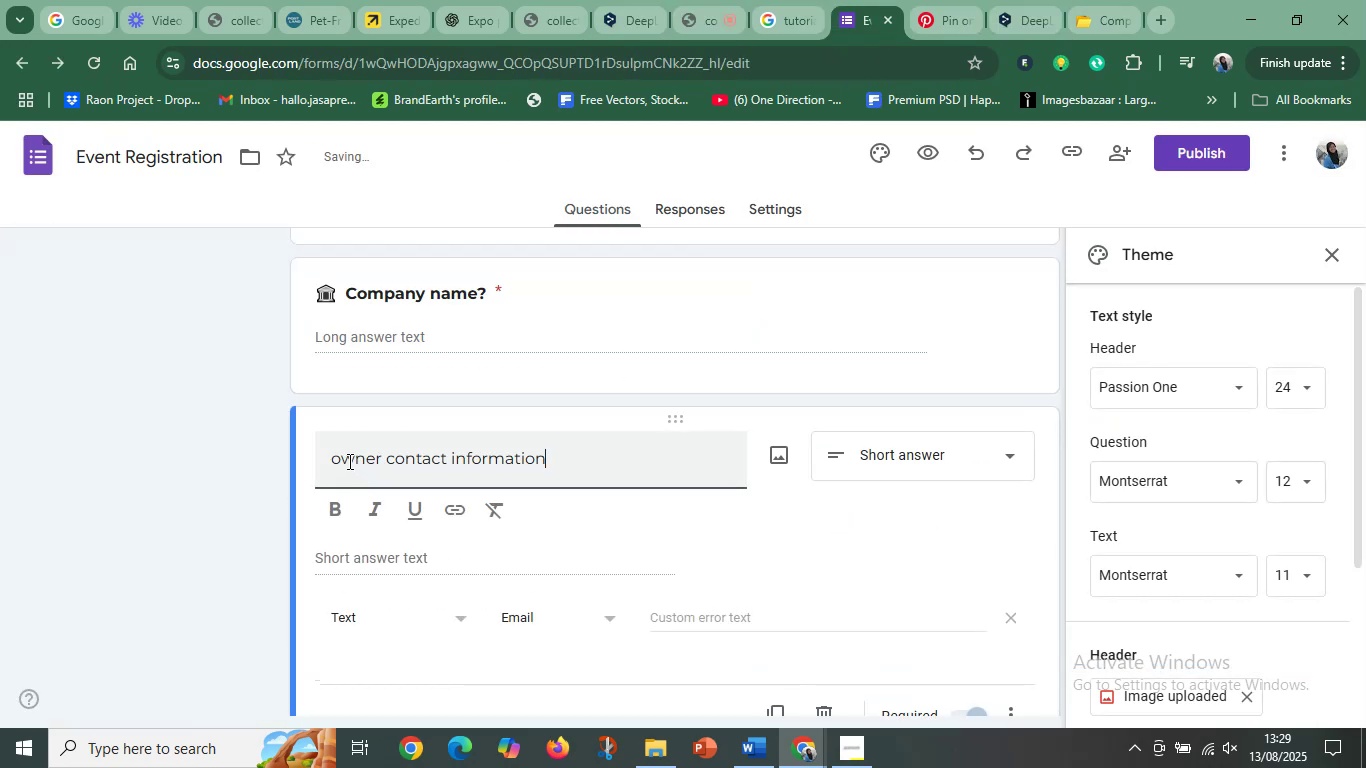 
left_click([339, 460])
 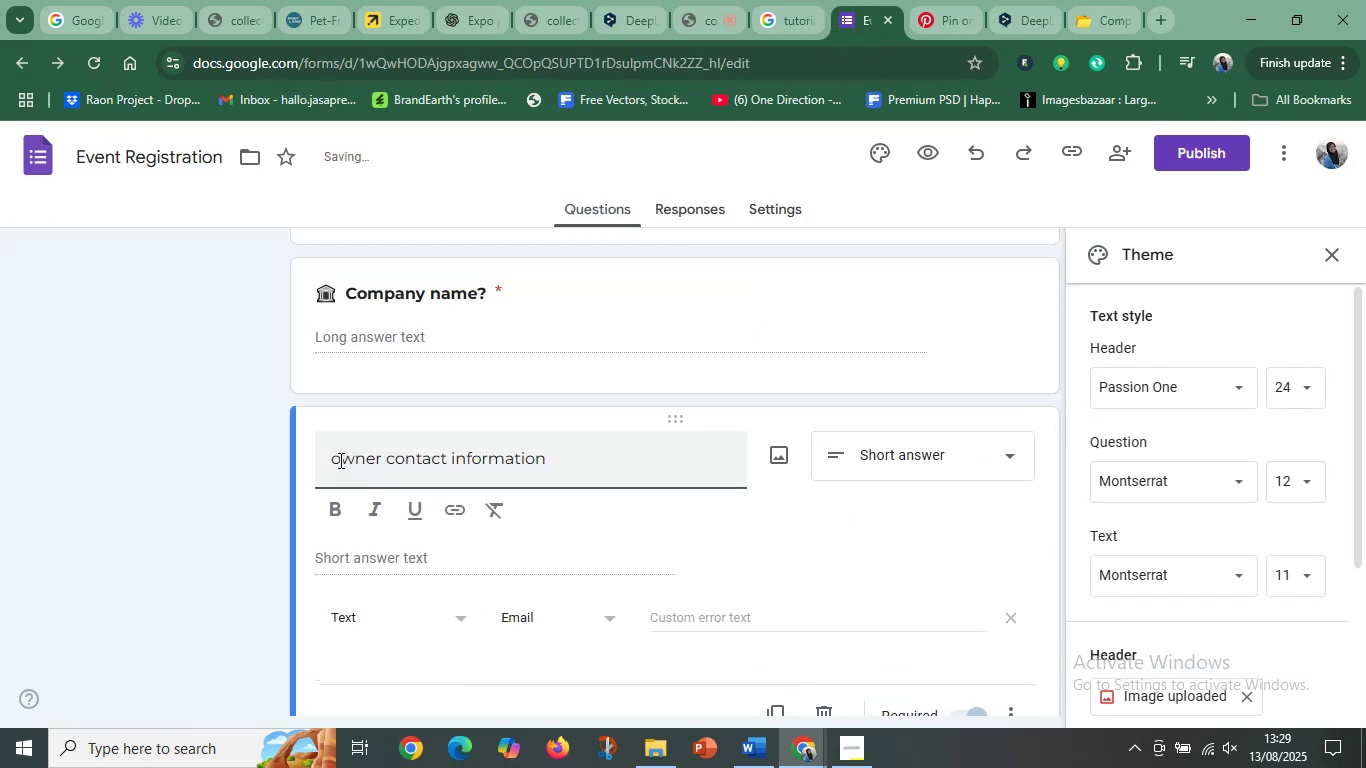 
key(Backspace)
 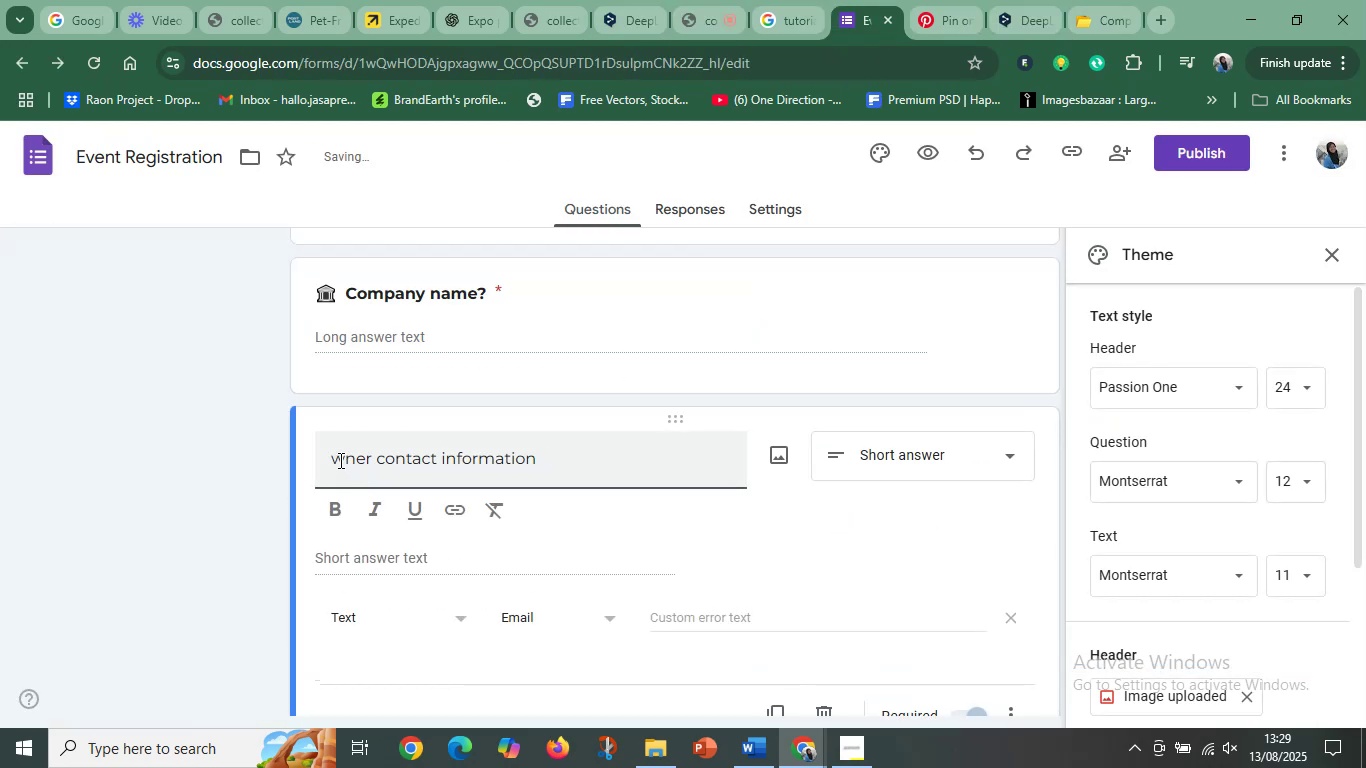 
key(Shift+O)
 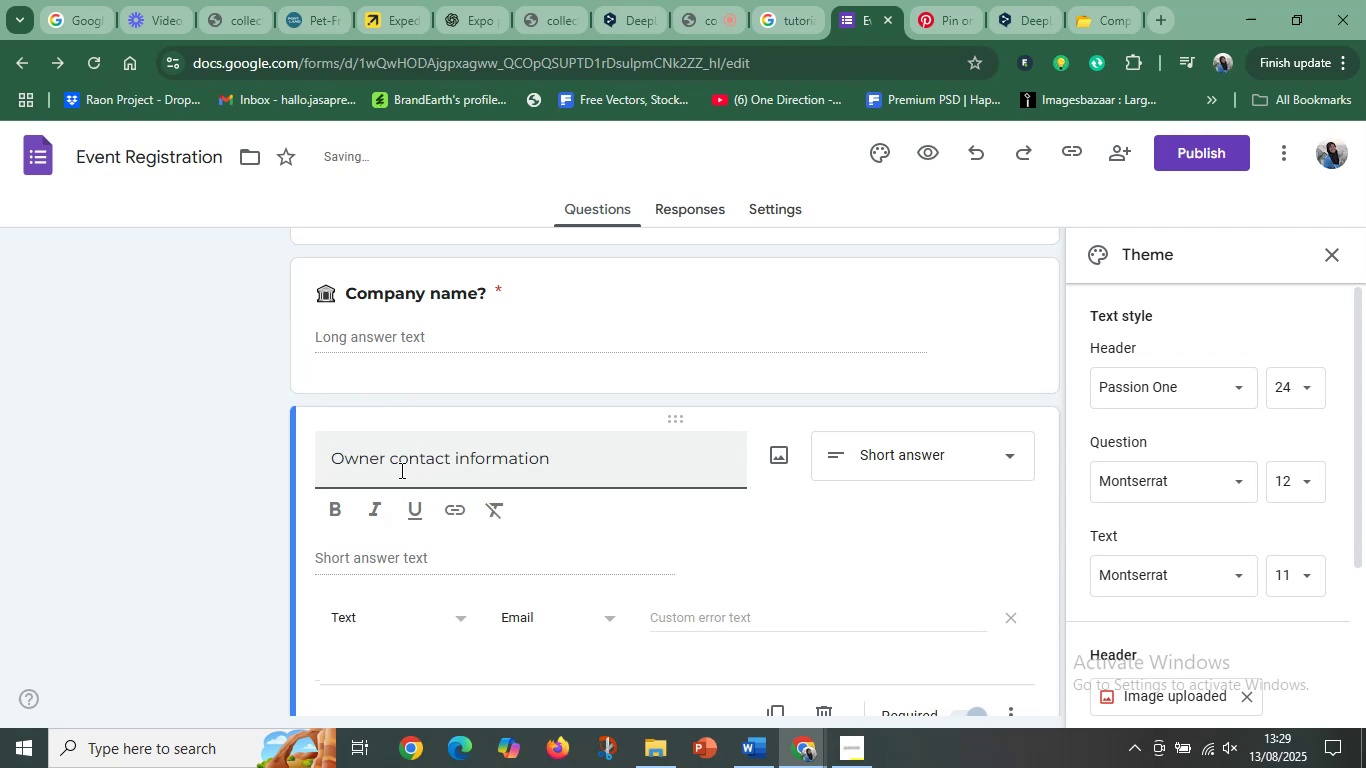 
left_click([399, 459])
 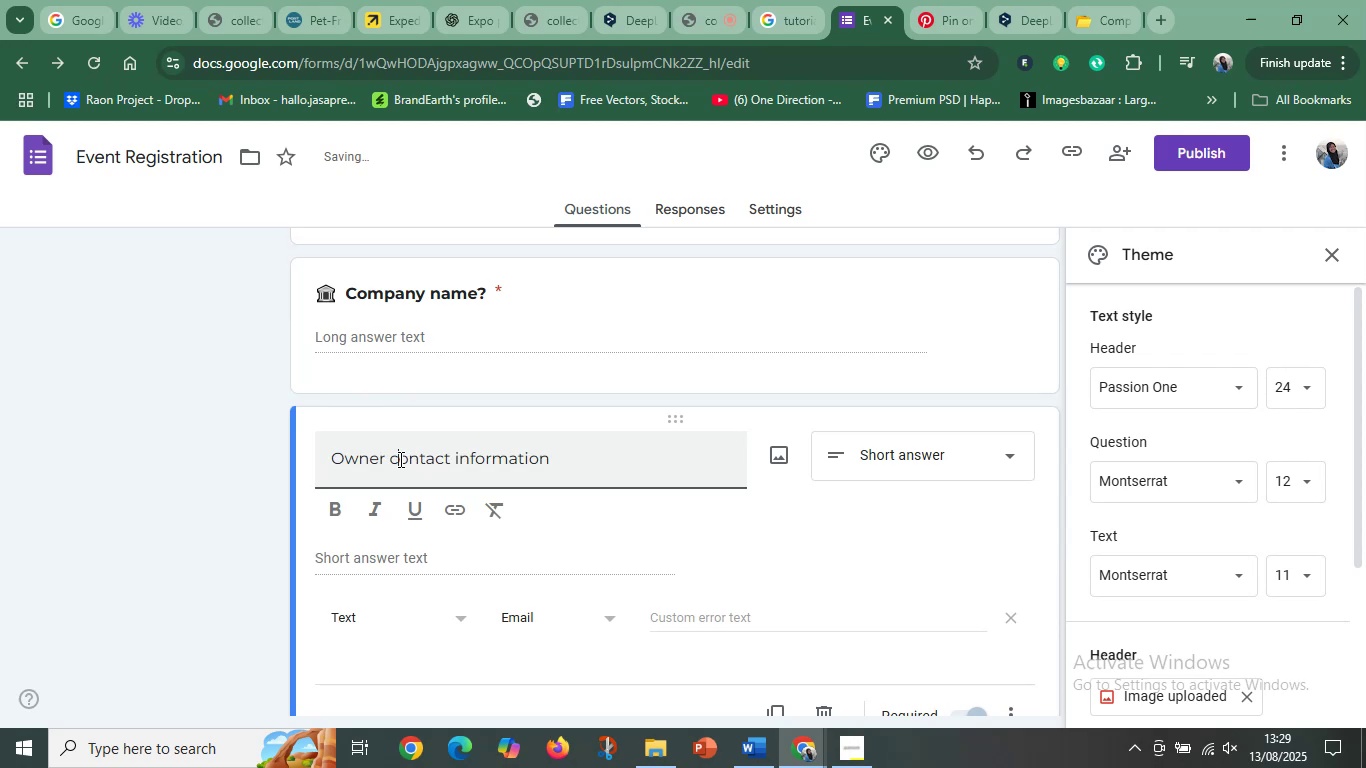 
key(Backspace)
 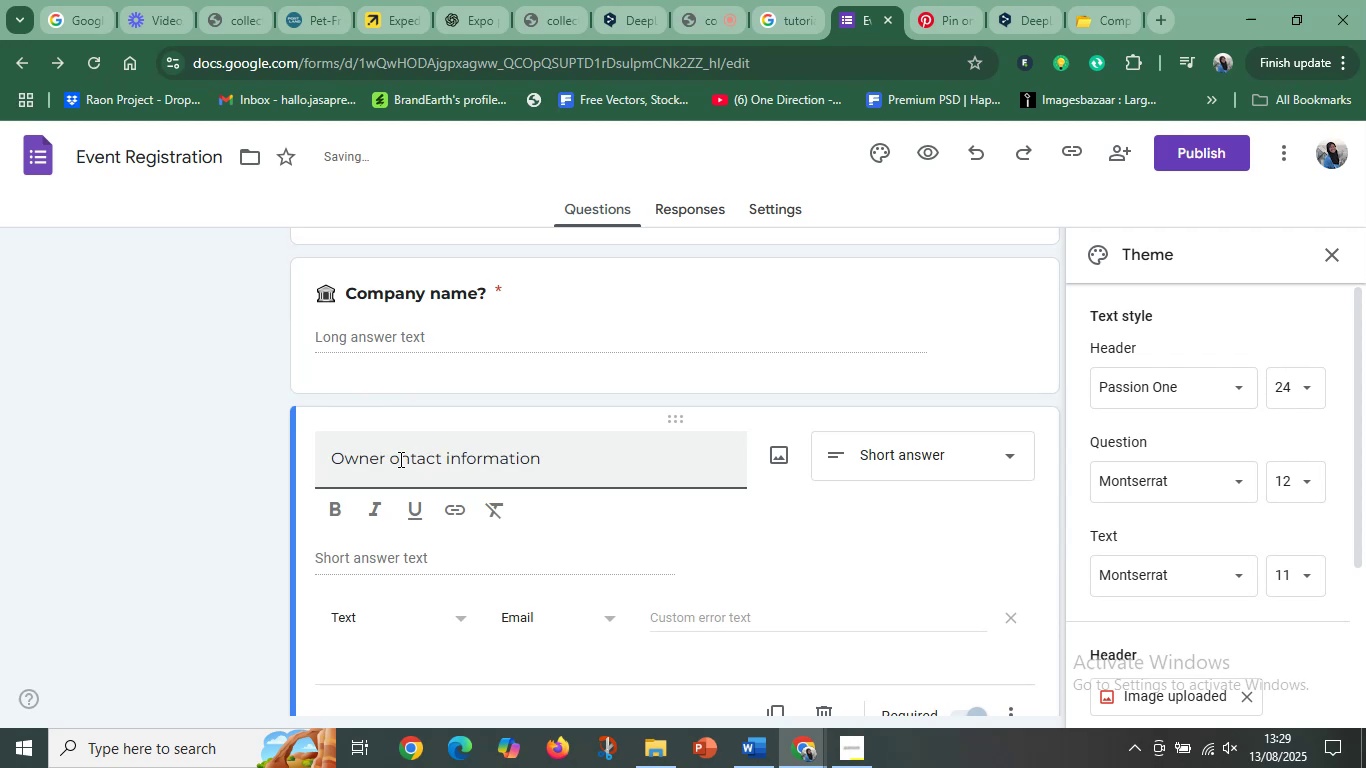 
key(Shift+C)
 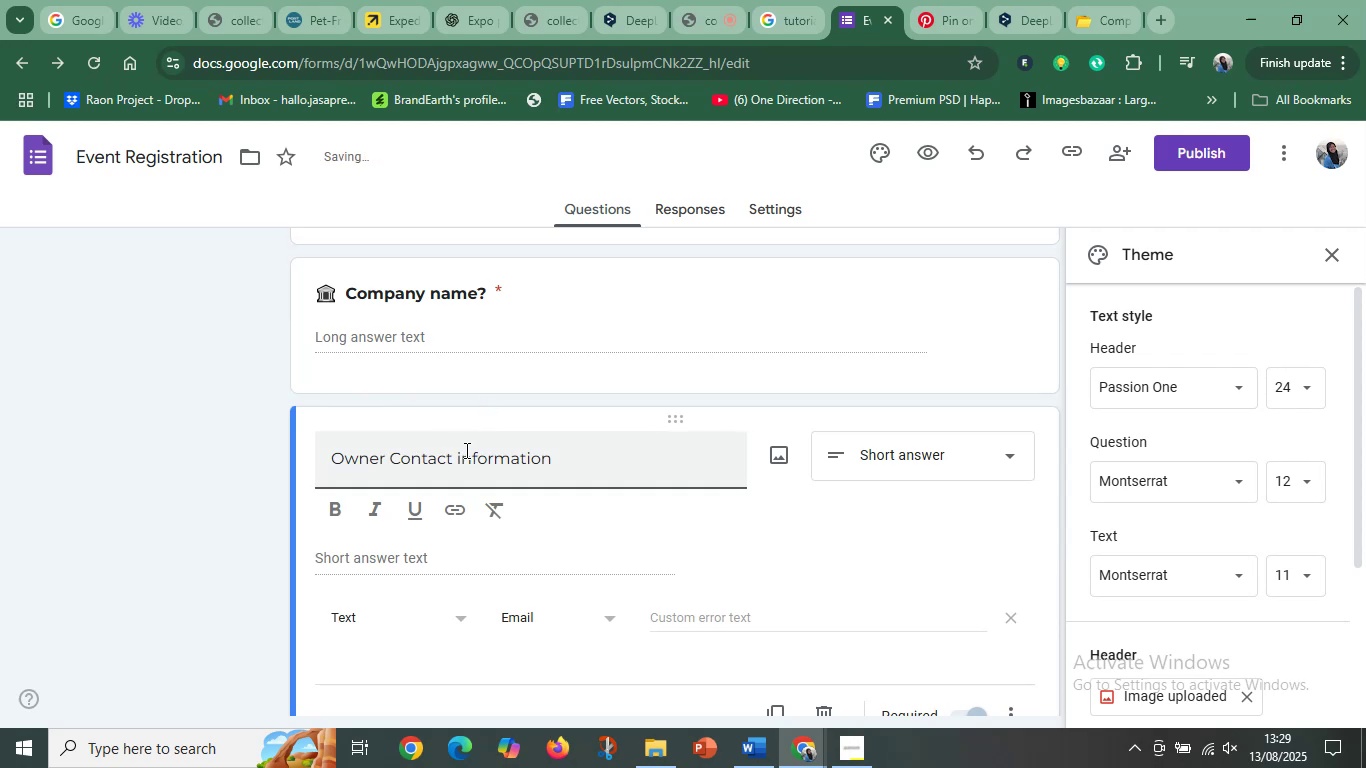 
left_click([463, 460])
 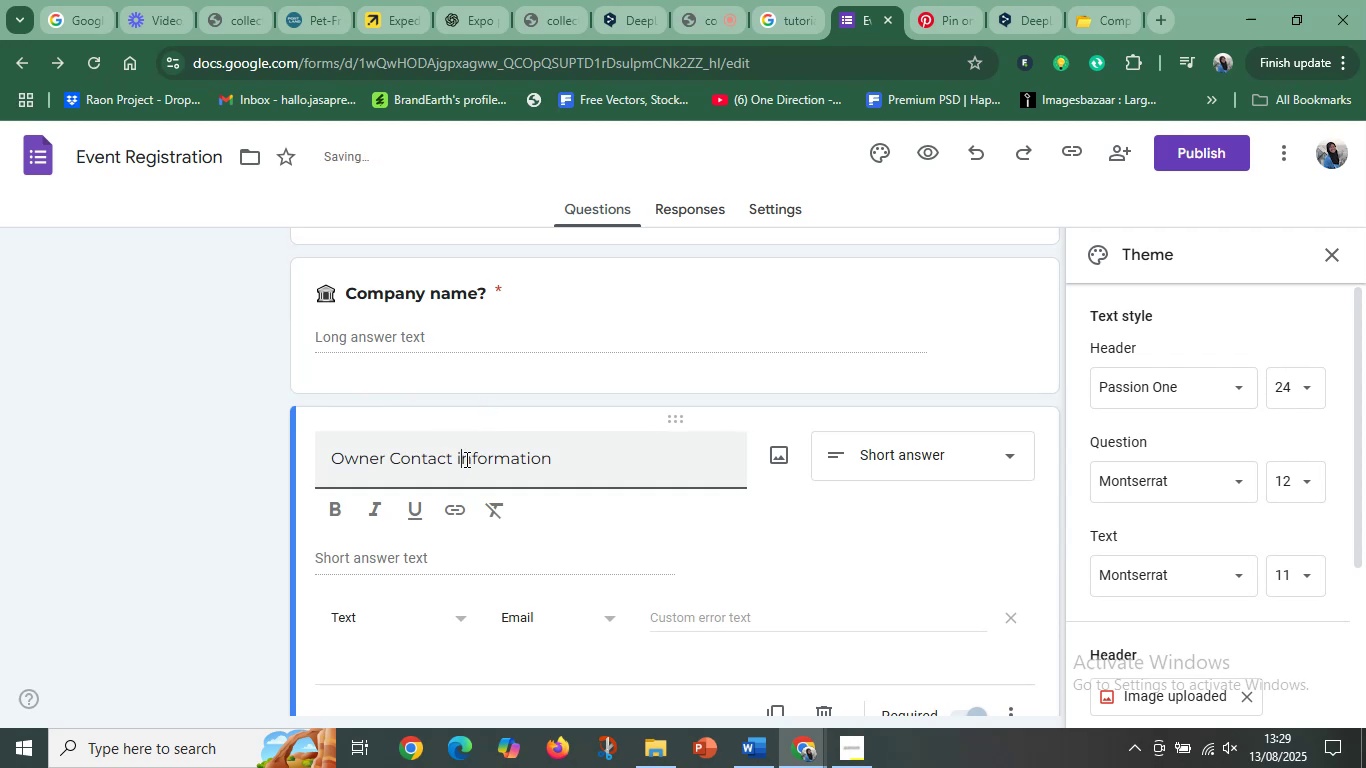 
key(Backspace)
 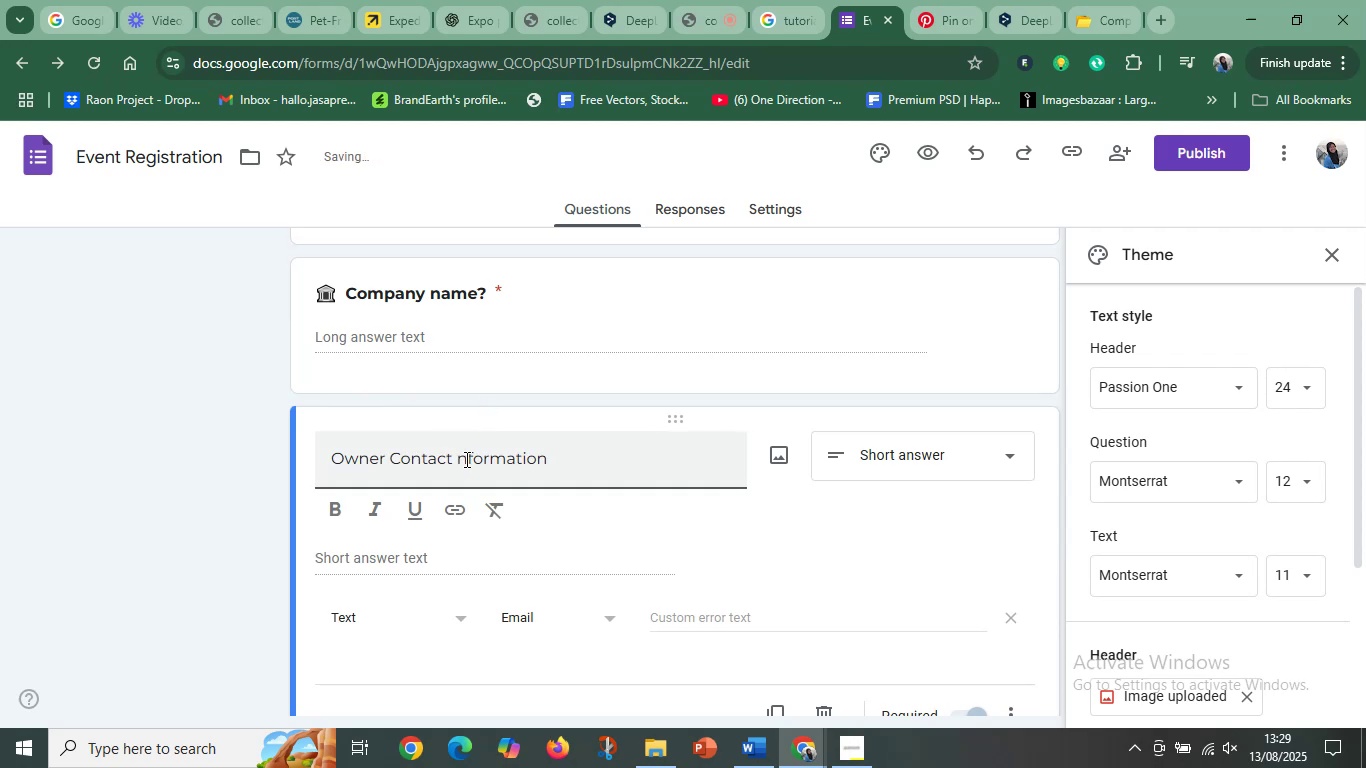 
key(Shift+I)
 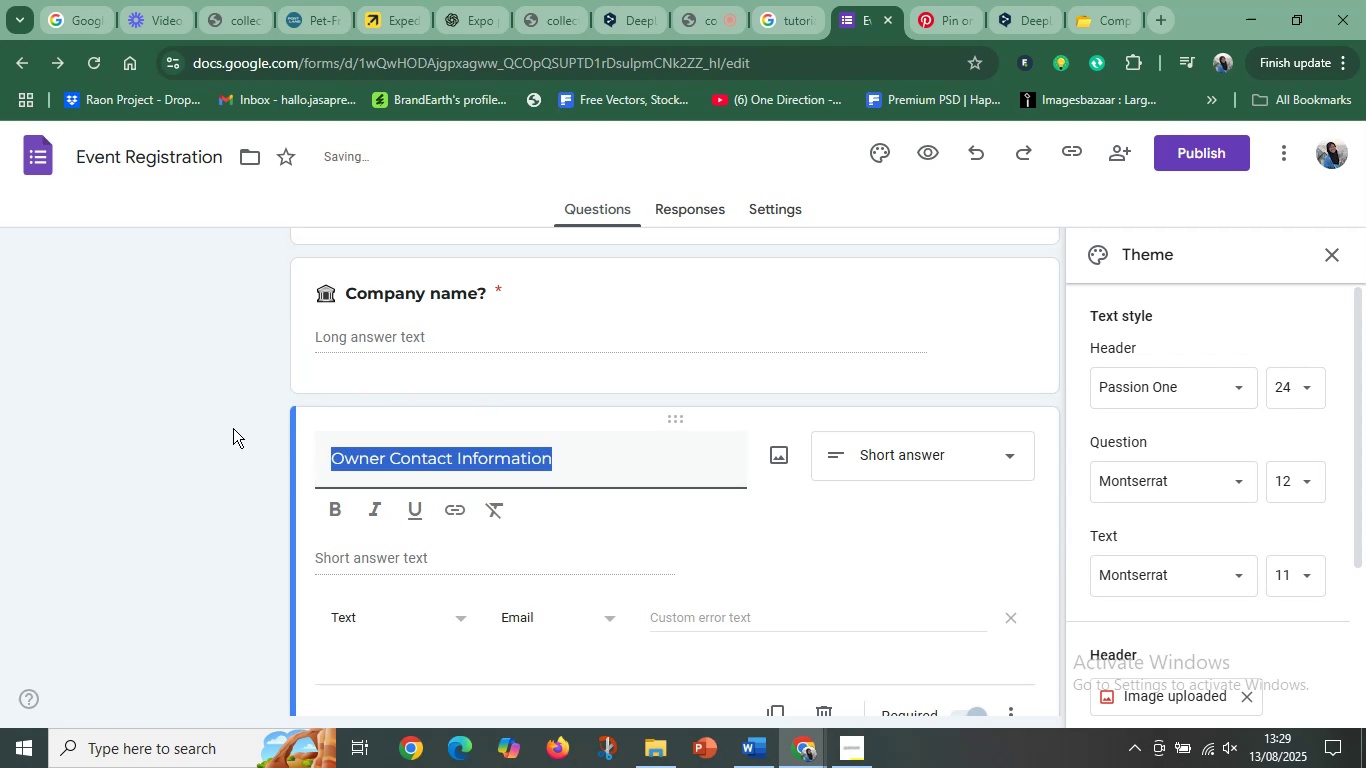 
left_click([338, 515])
 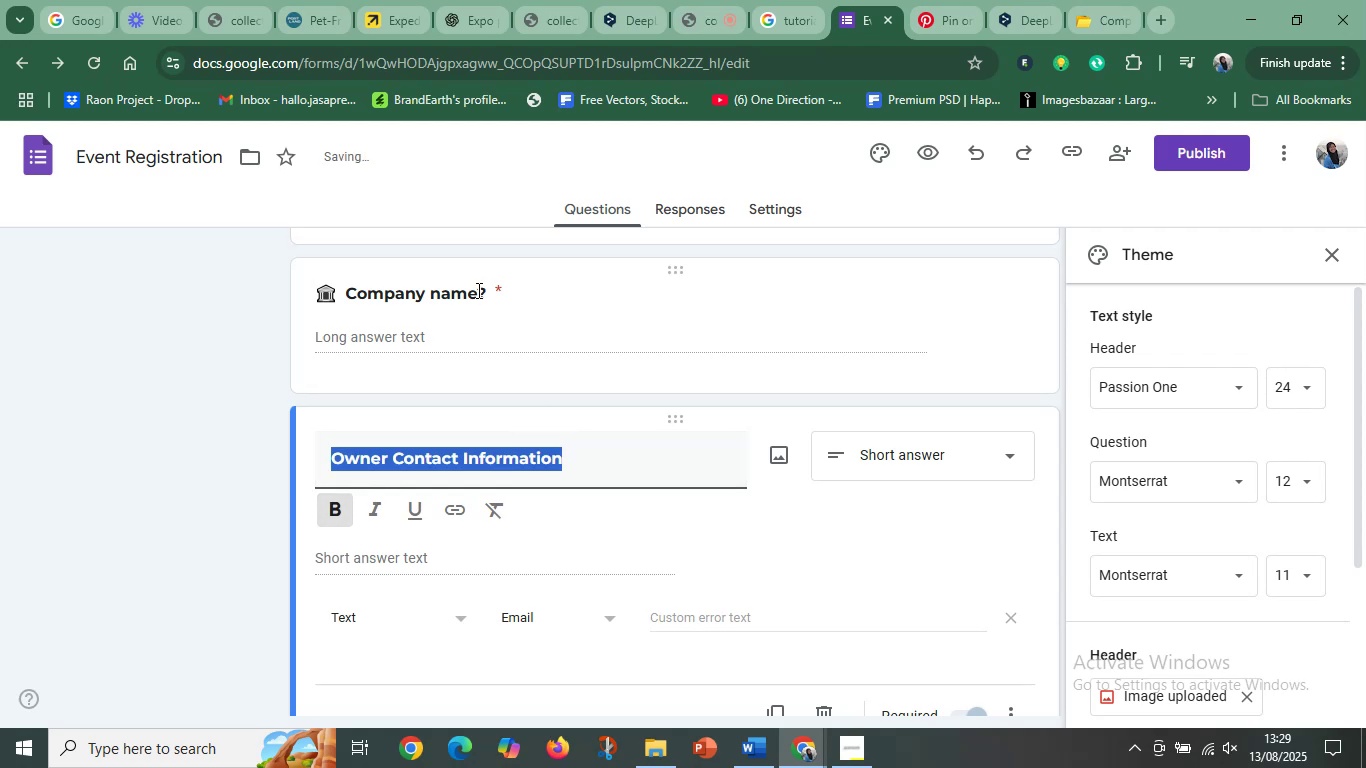 
left_click([487, 283])
 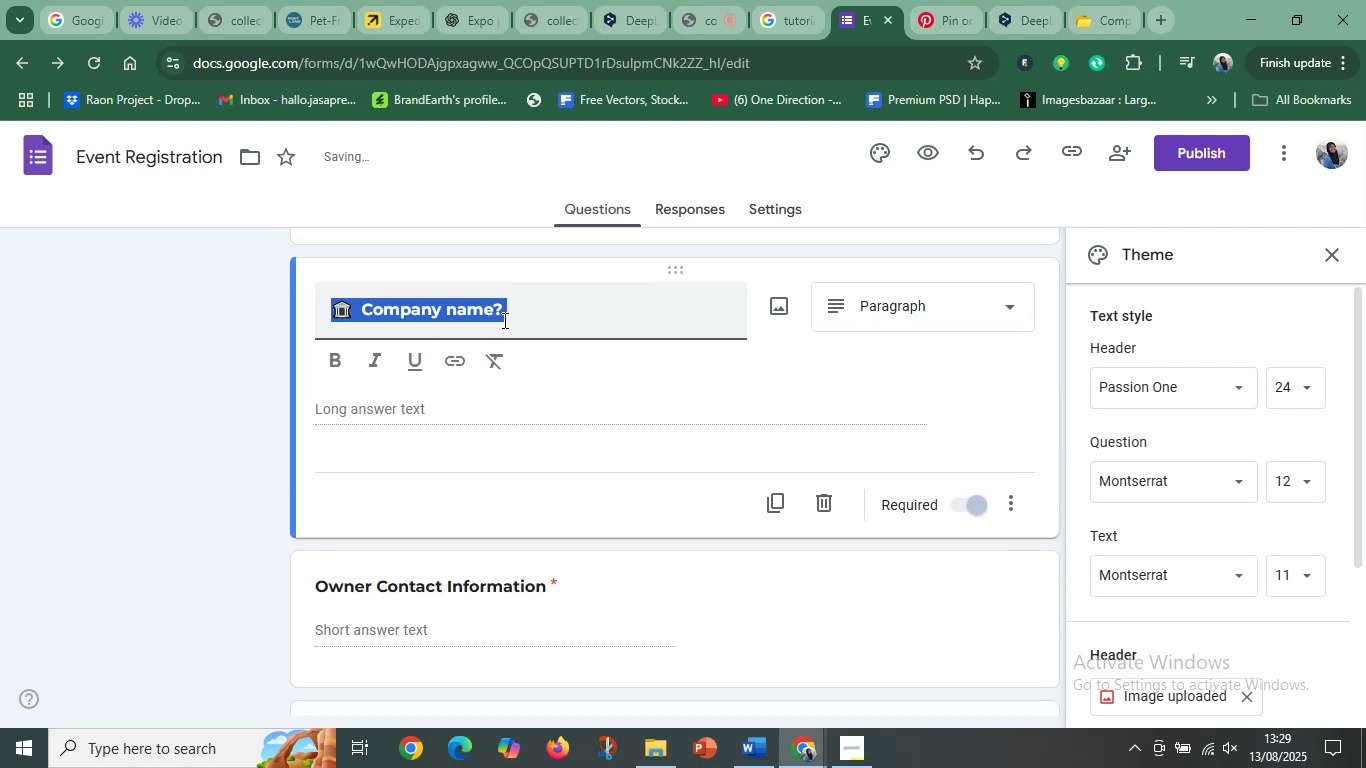 
left_click([504, 321])
 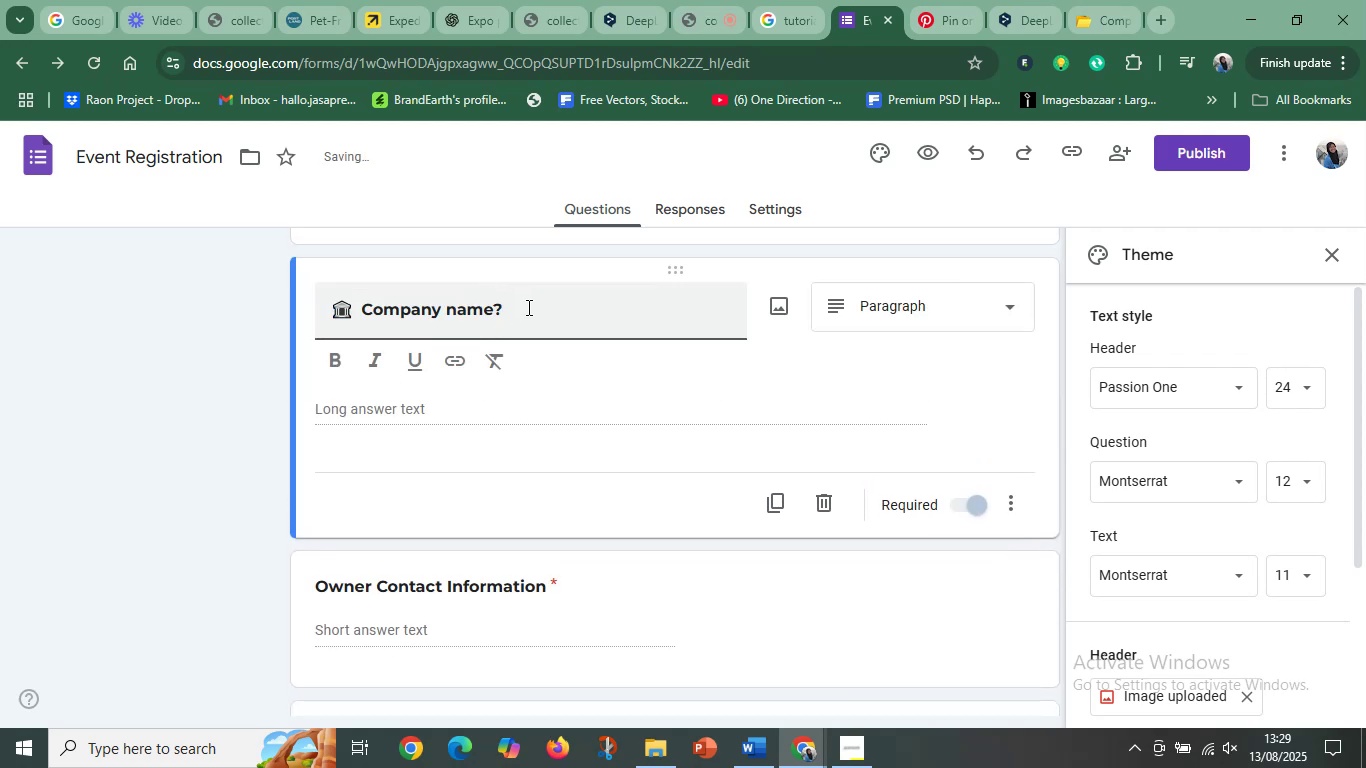 
key(Backspace)
 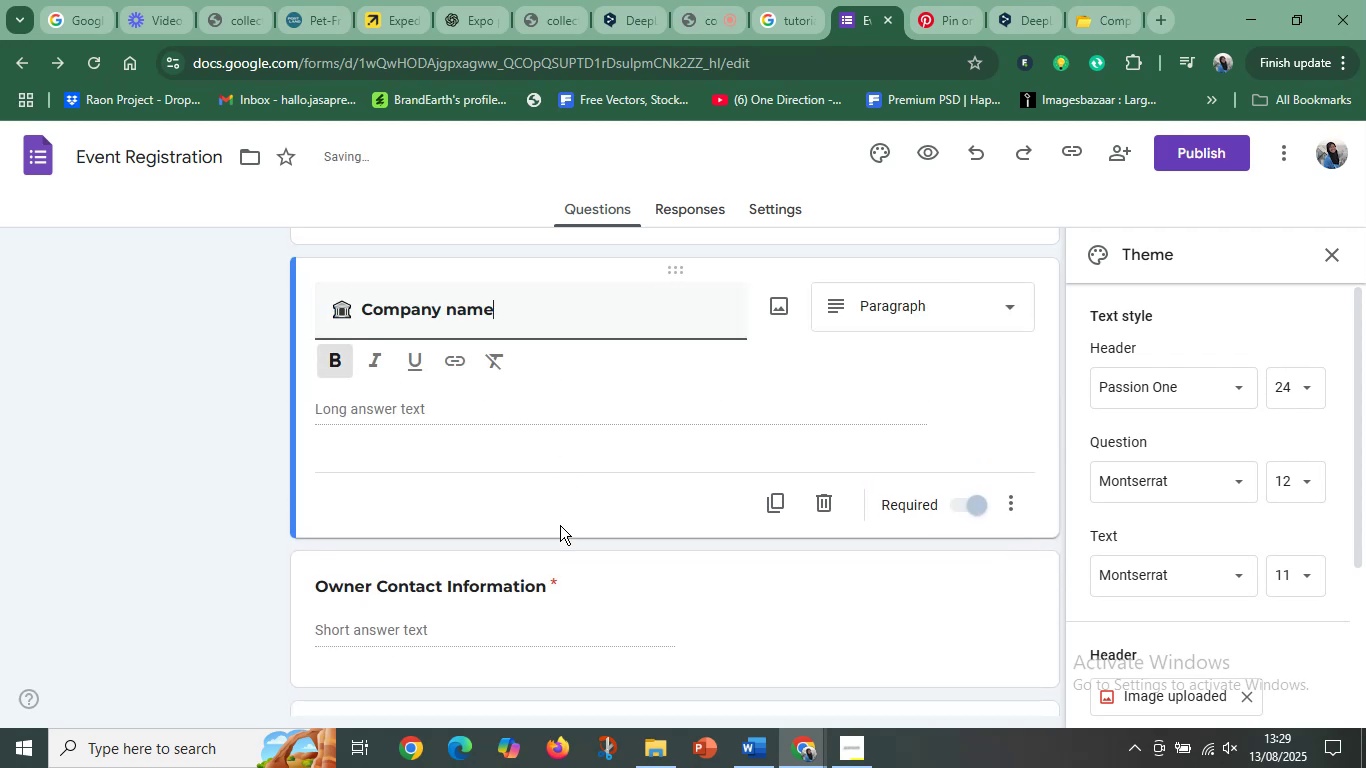 
left_click([597, 581])
 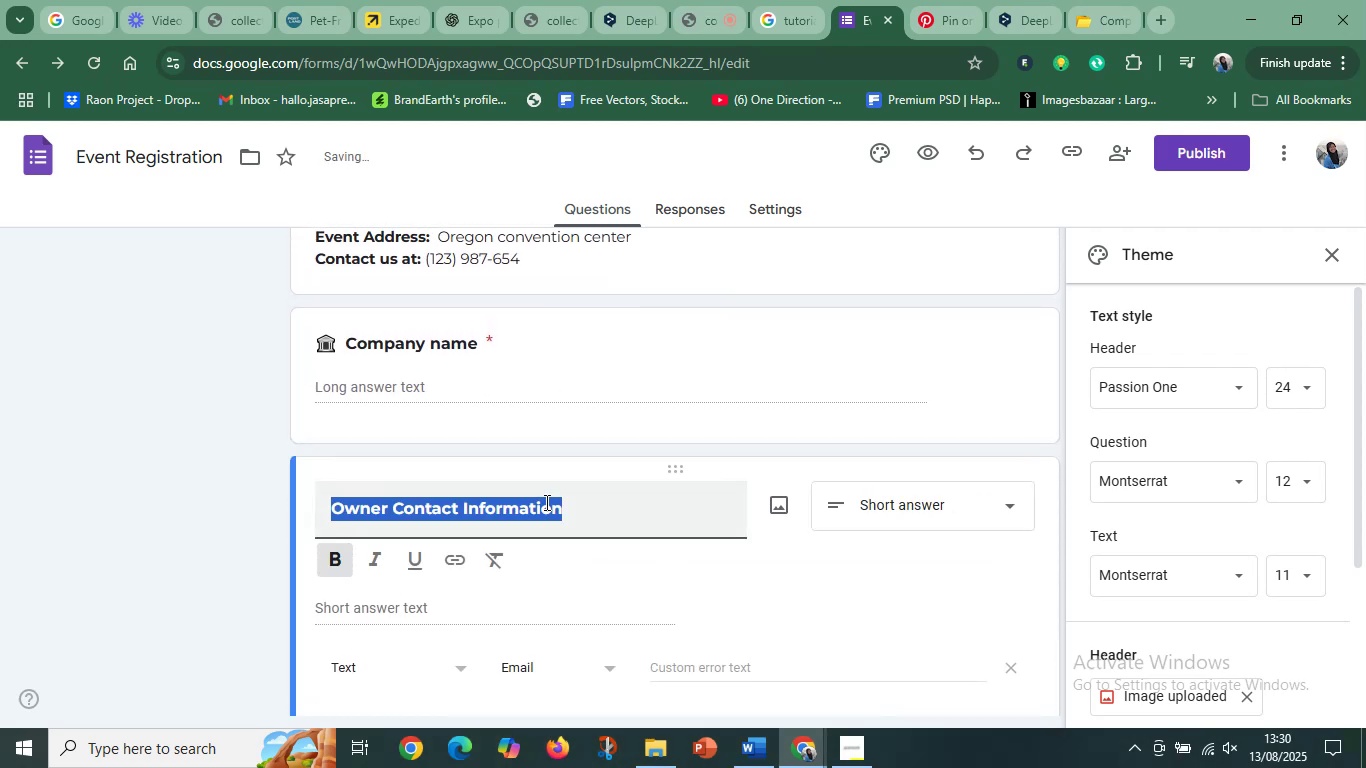 
left_click([574, 504])
 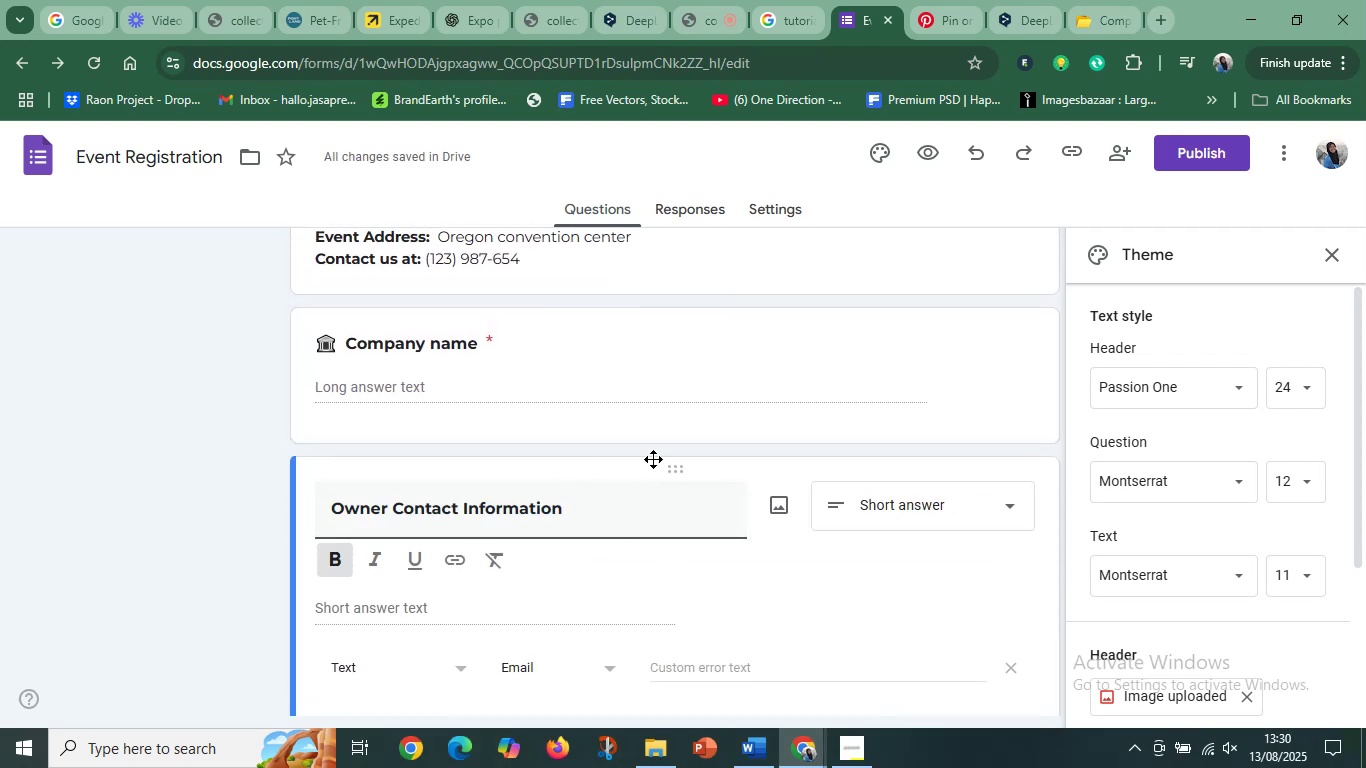 
mouse_move([1037, 5])
 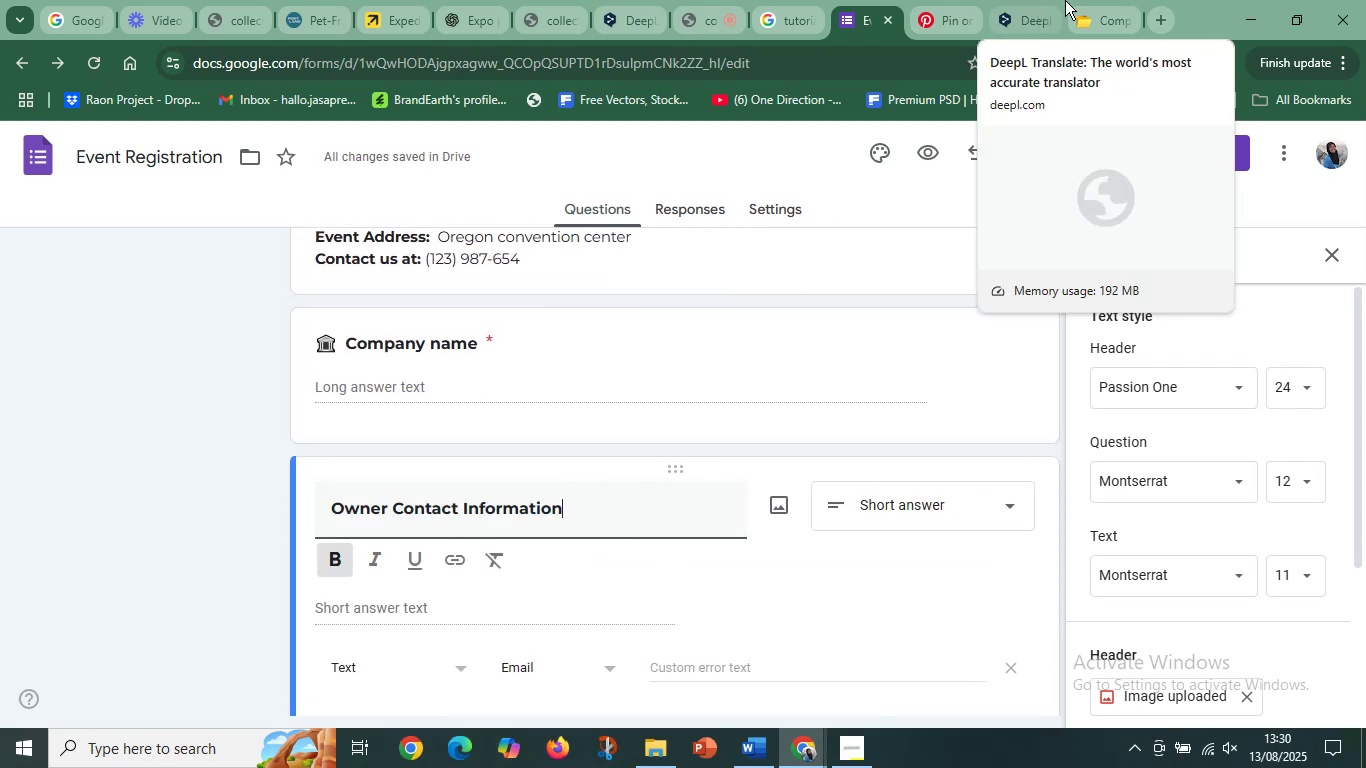 
left_click([1078, 0])
 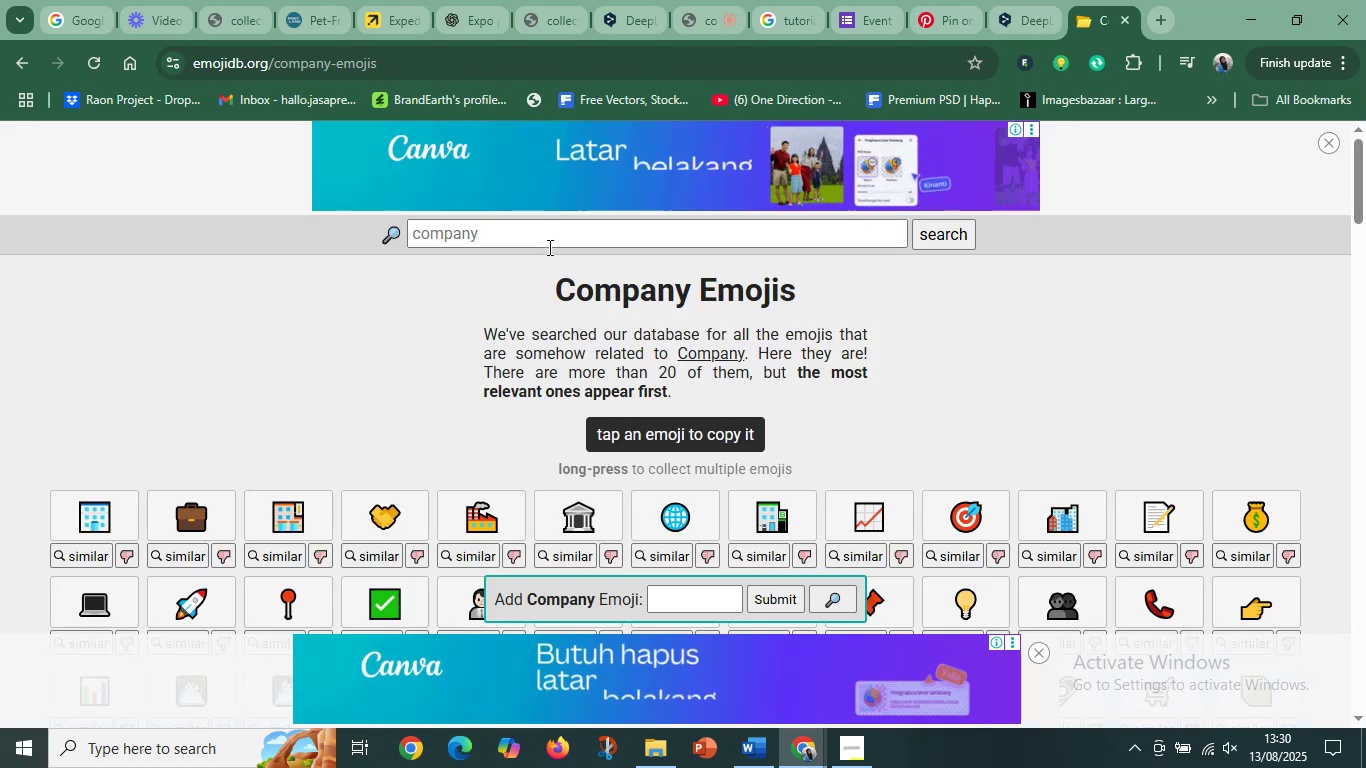 
left_click([548, 238])
 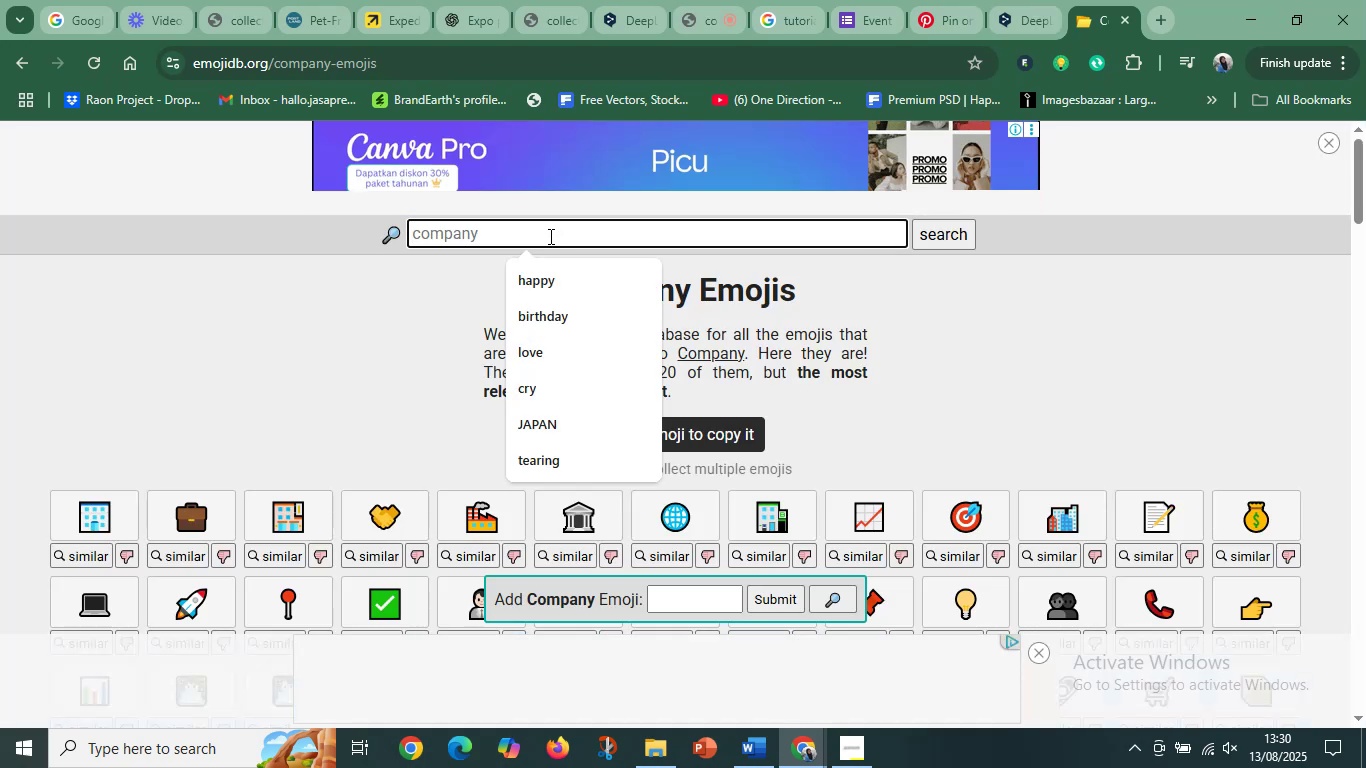 
type(CONTACT)
 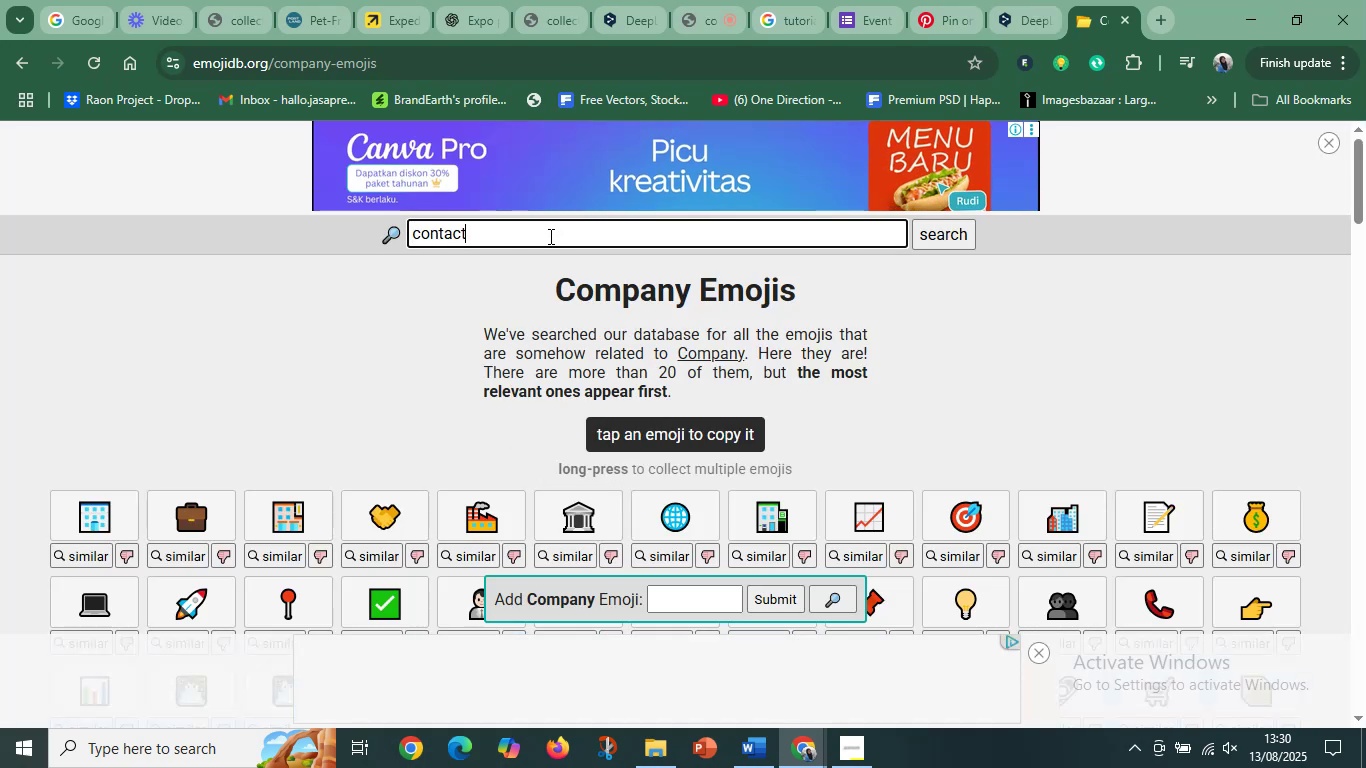 
key(Enter)
 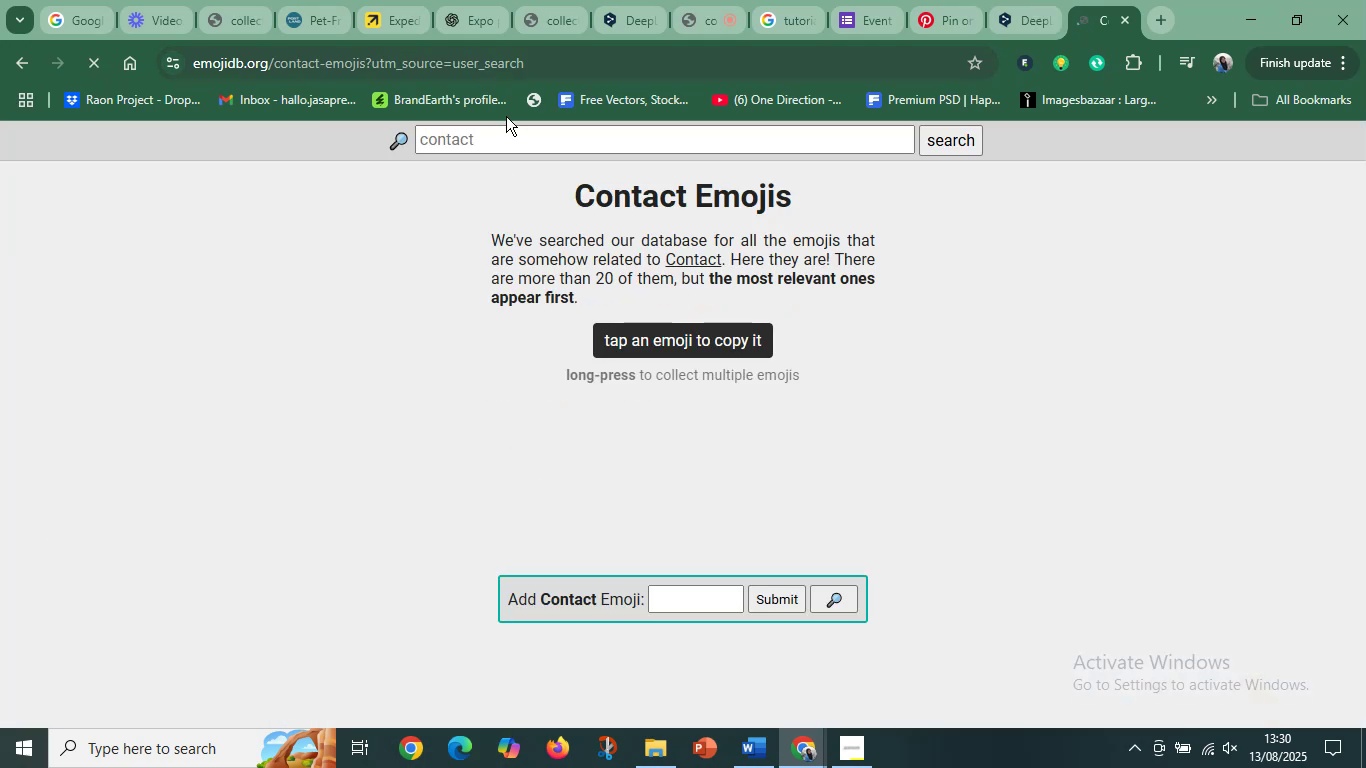 
scroll: coordinate [662, 479], scroll_direction: down, amount: 2.0
 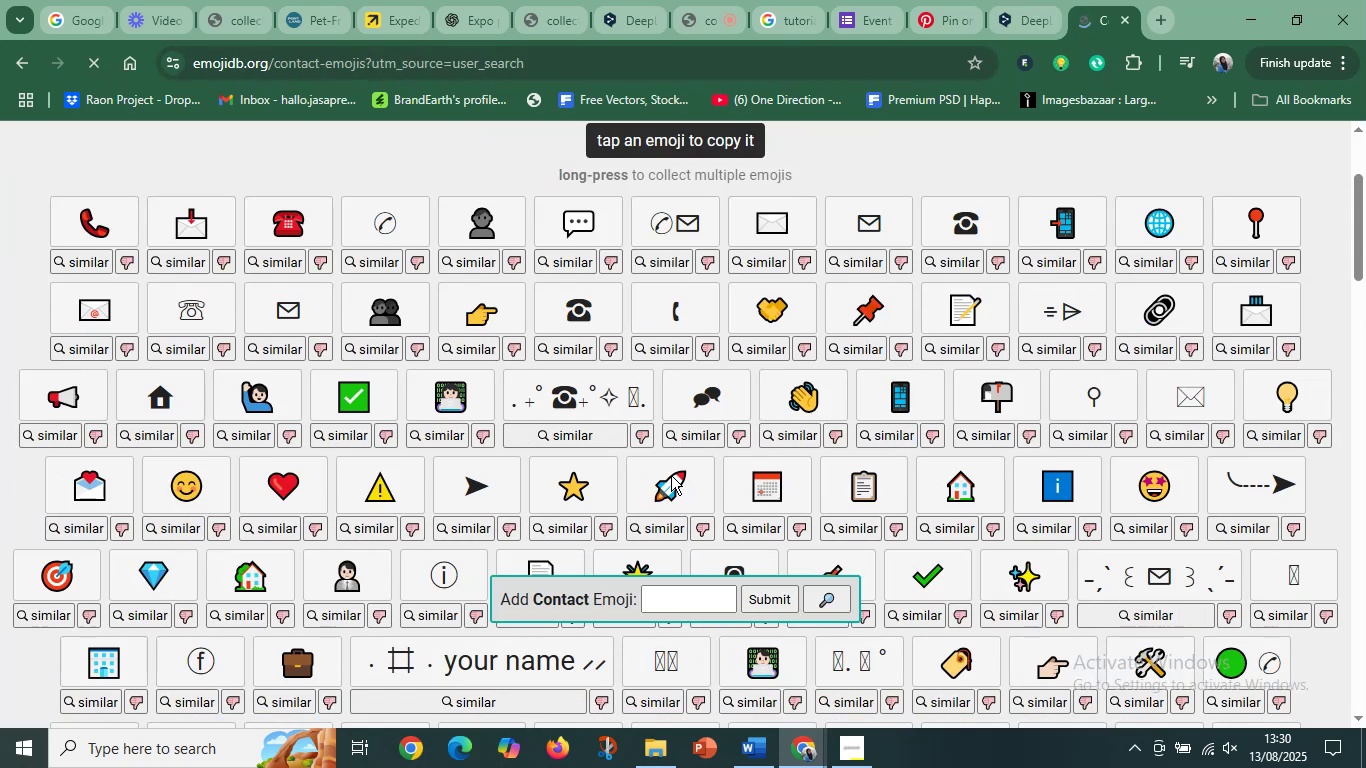 
scroll: coordinate [671, 475], scroll_direction: up, amount: 1.0
 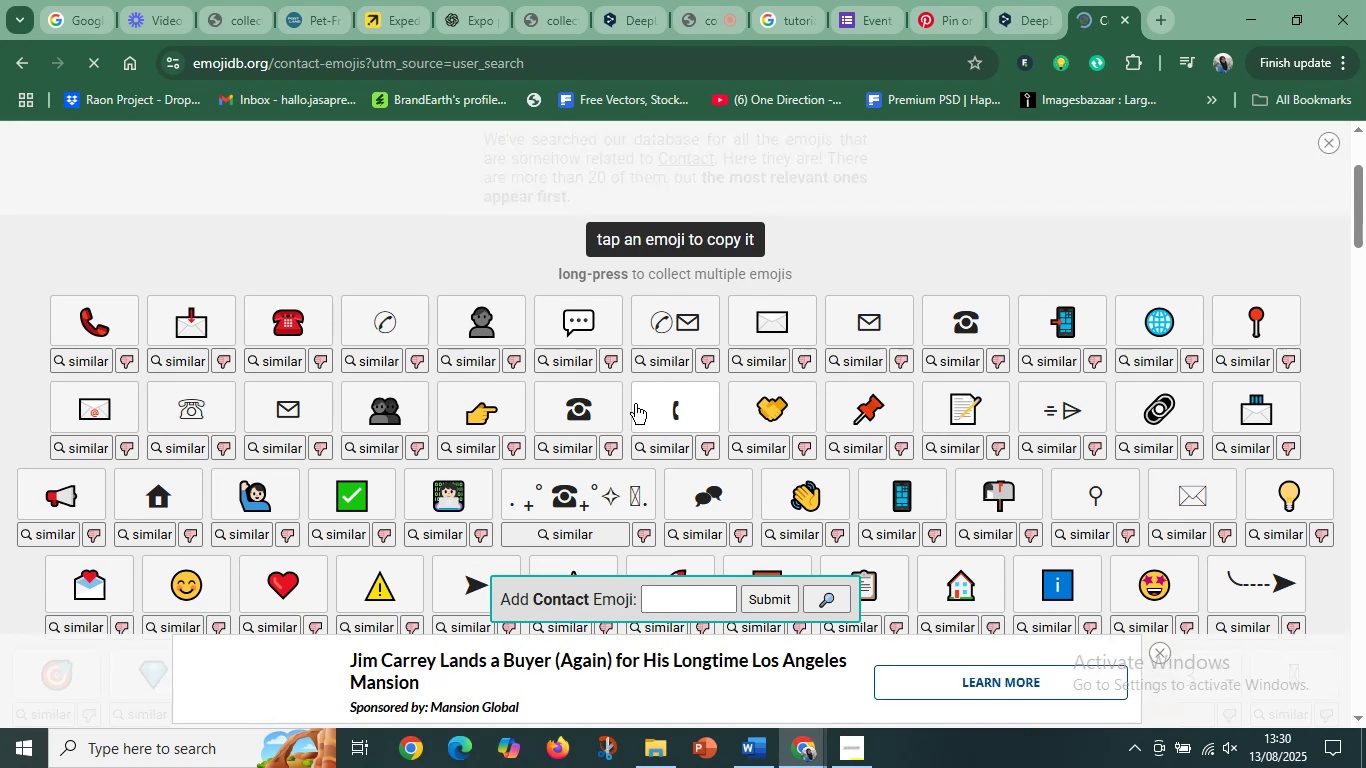 
wait(8.16)
 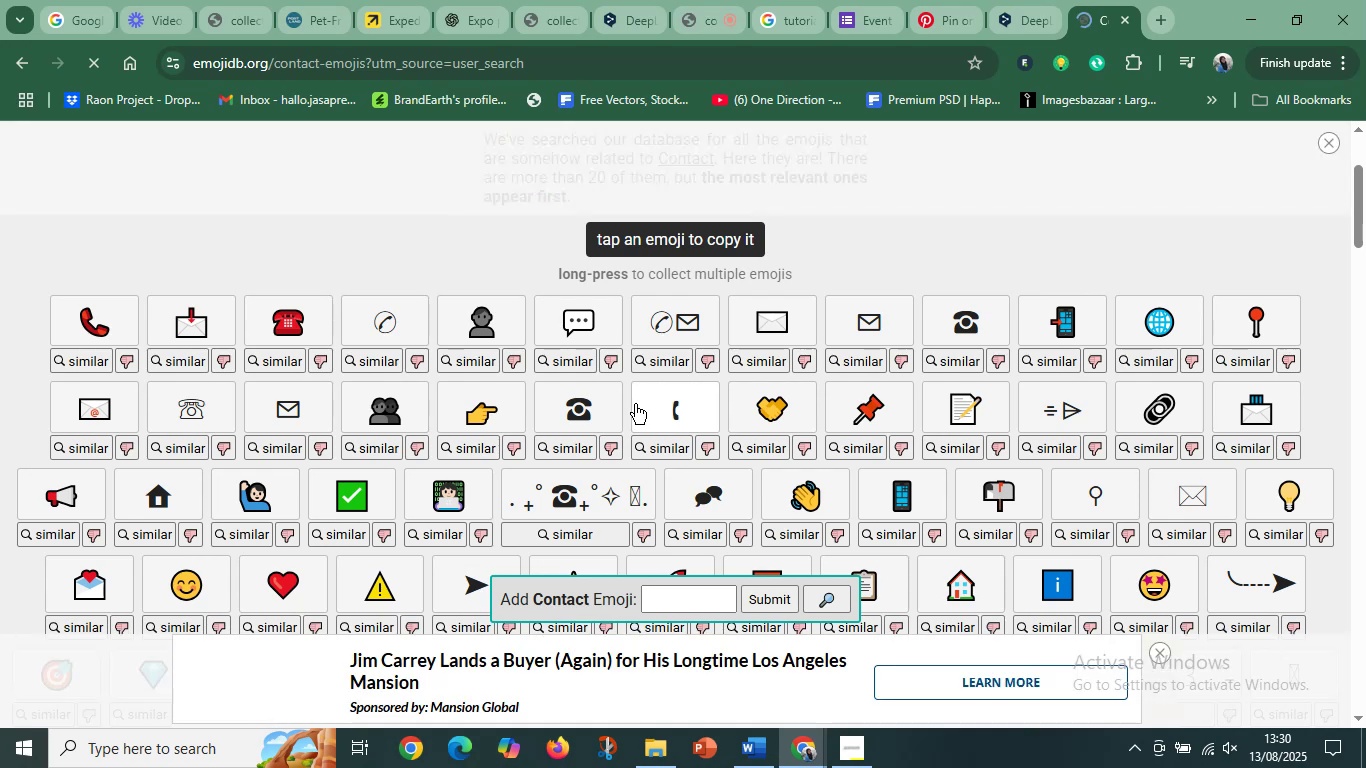 
left_click([95, 318])
 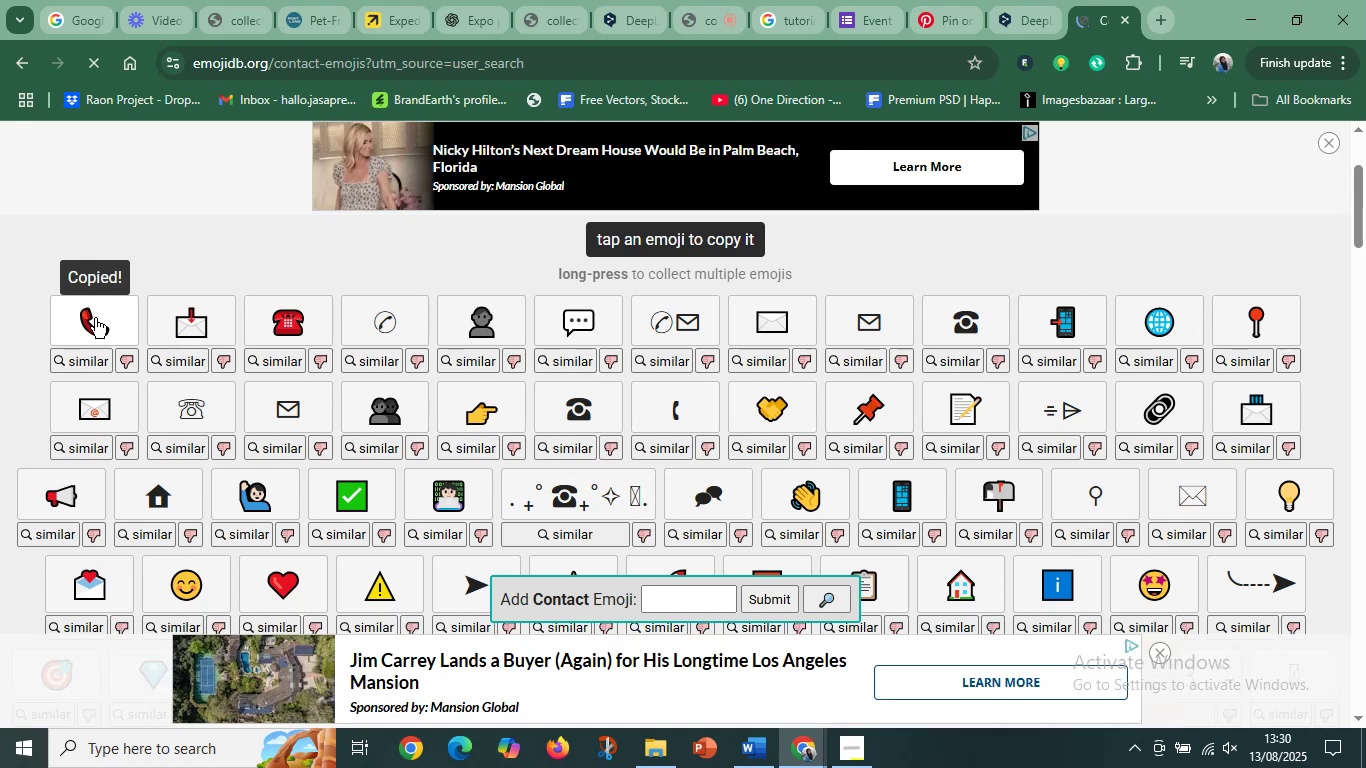 
scroll: coordinate [576, 455], scroll_direction: down, amount: 10.0
 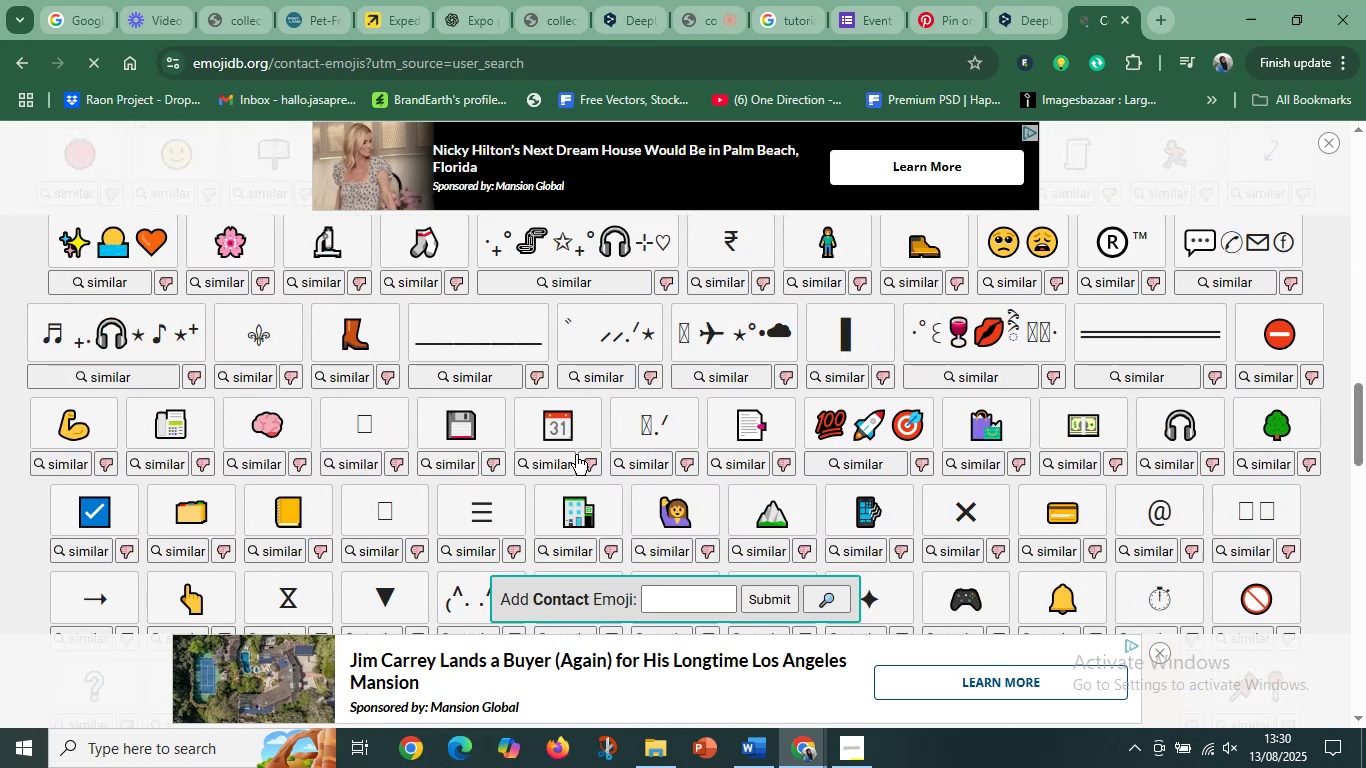 
scroll: coordinate [576, 452], scroll_direction: up, amount: 9.0
 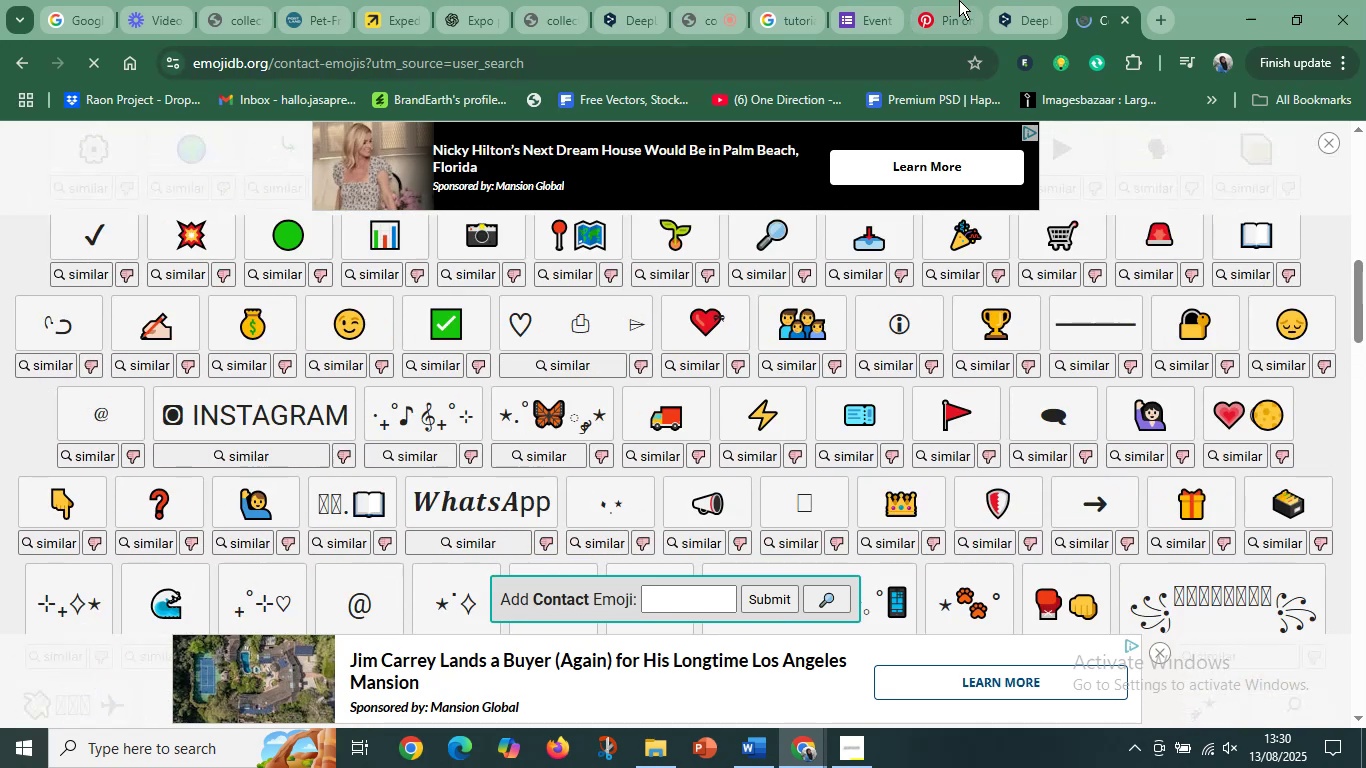 
left_click([959, 0])
 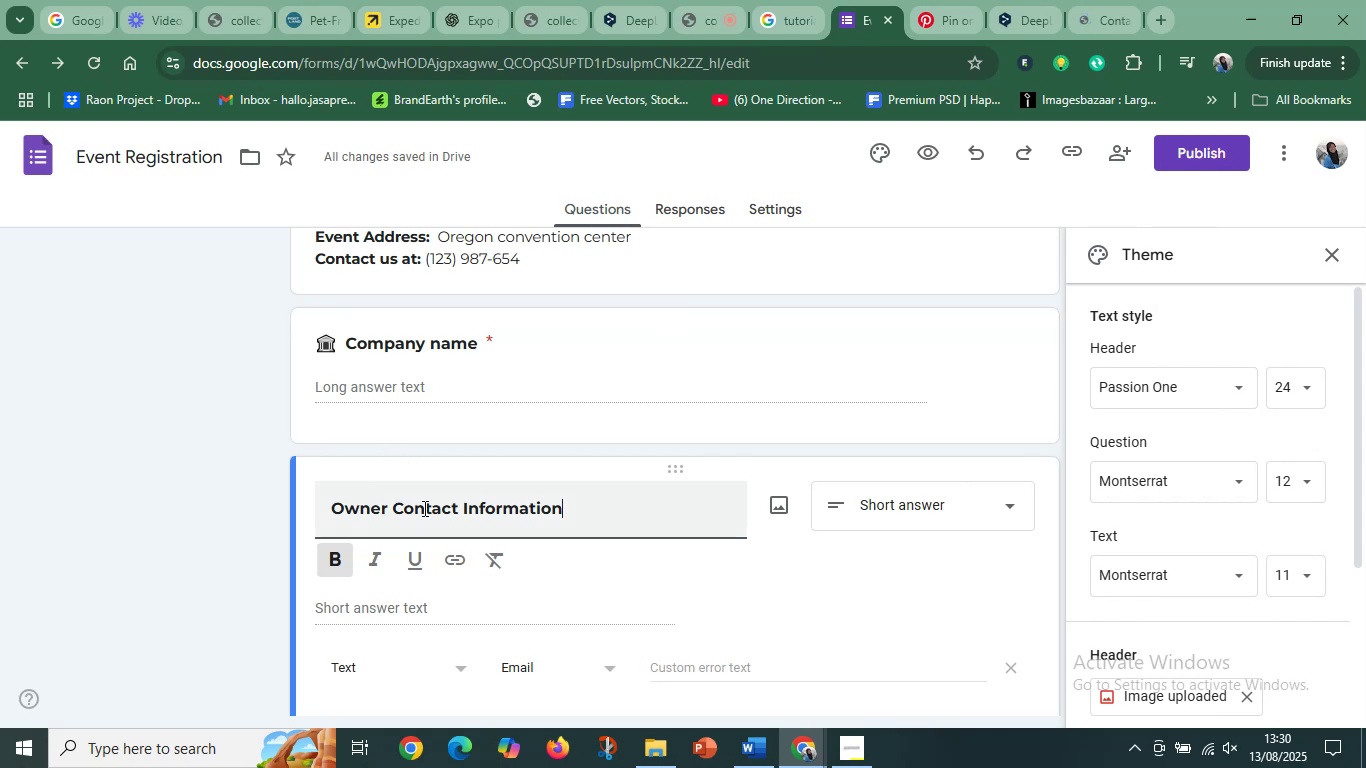 
wait(6.21)
 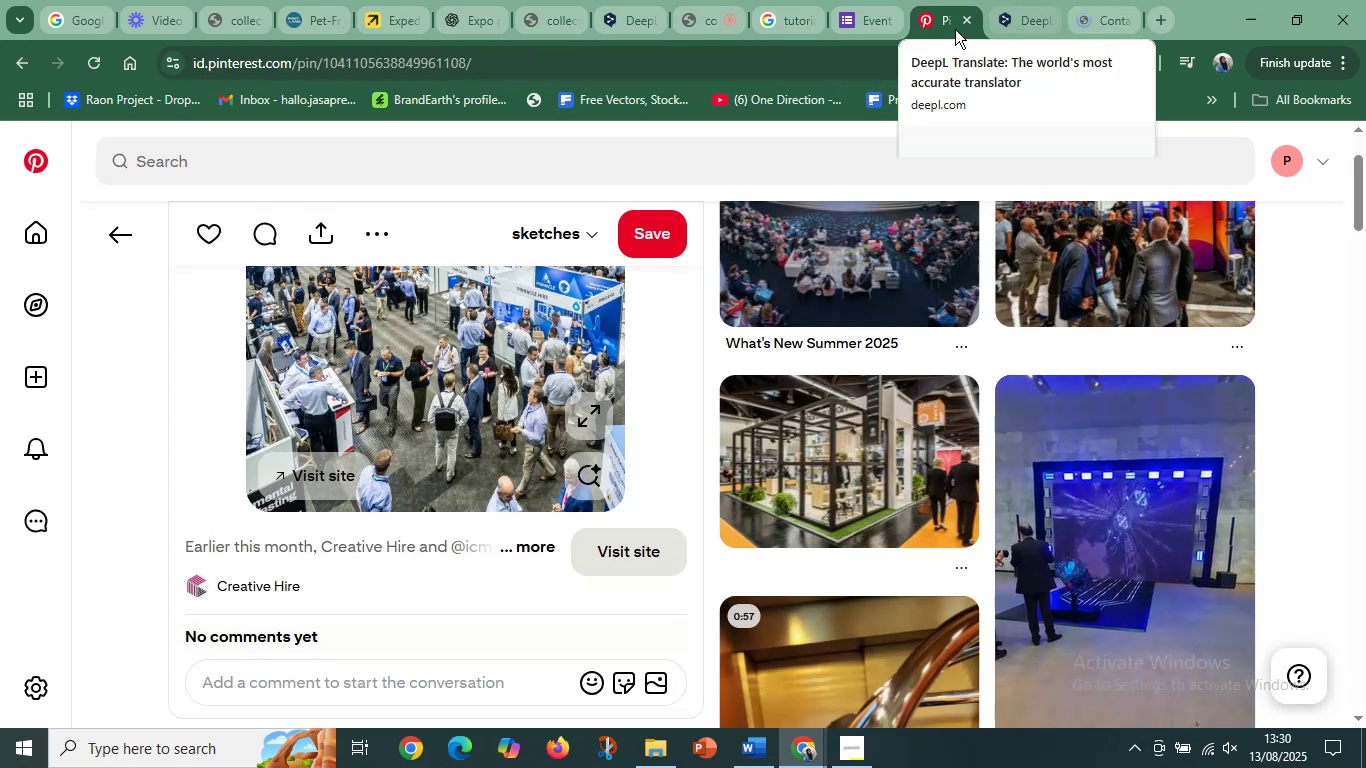 
left_click([326, 504])
 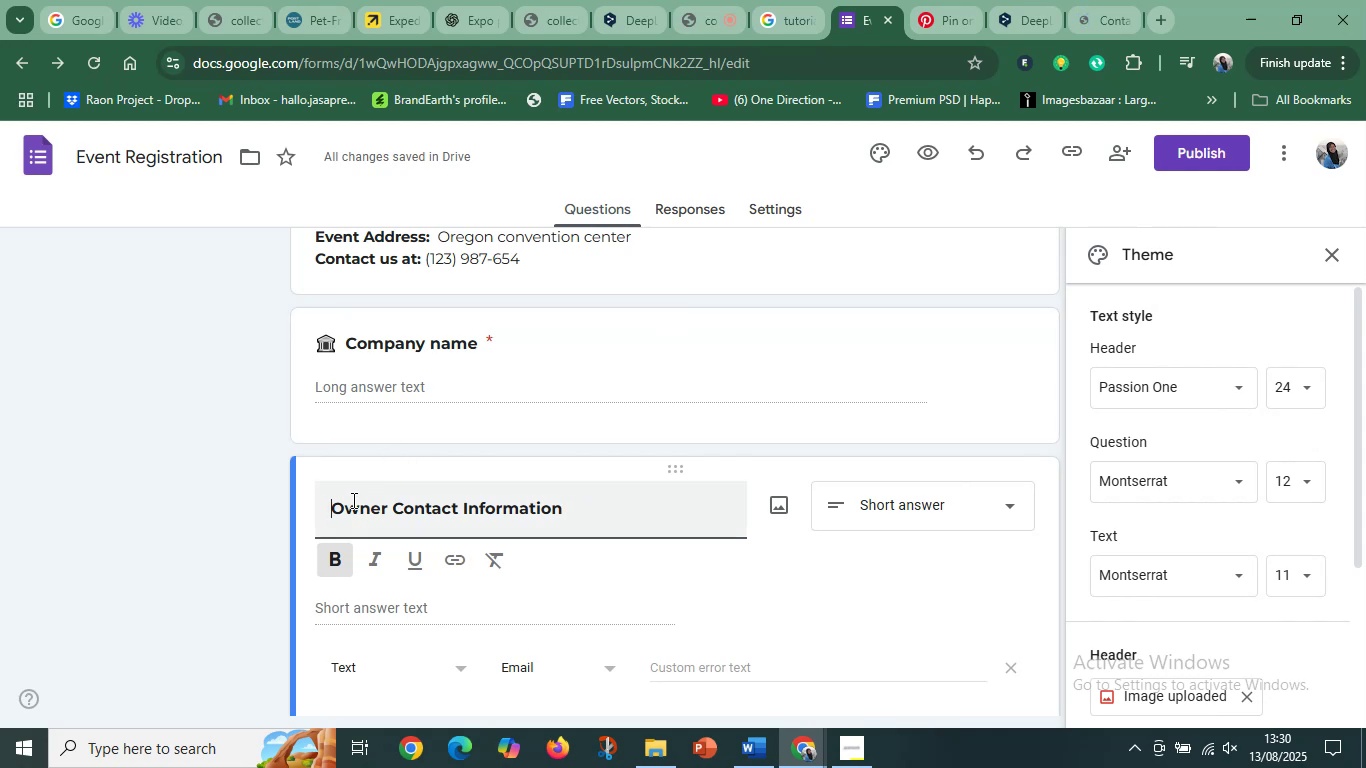 
key(Control+V)
 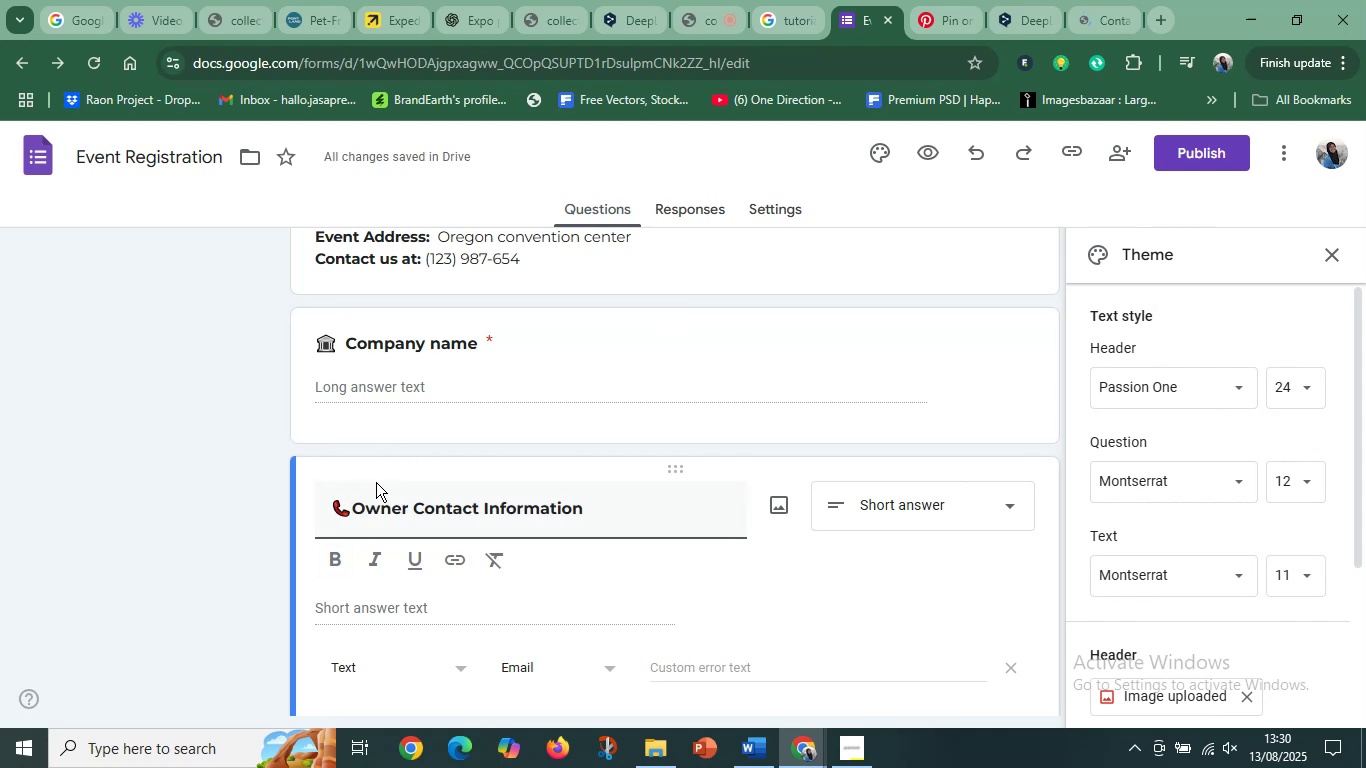 
key(Space)
 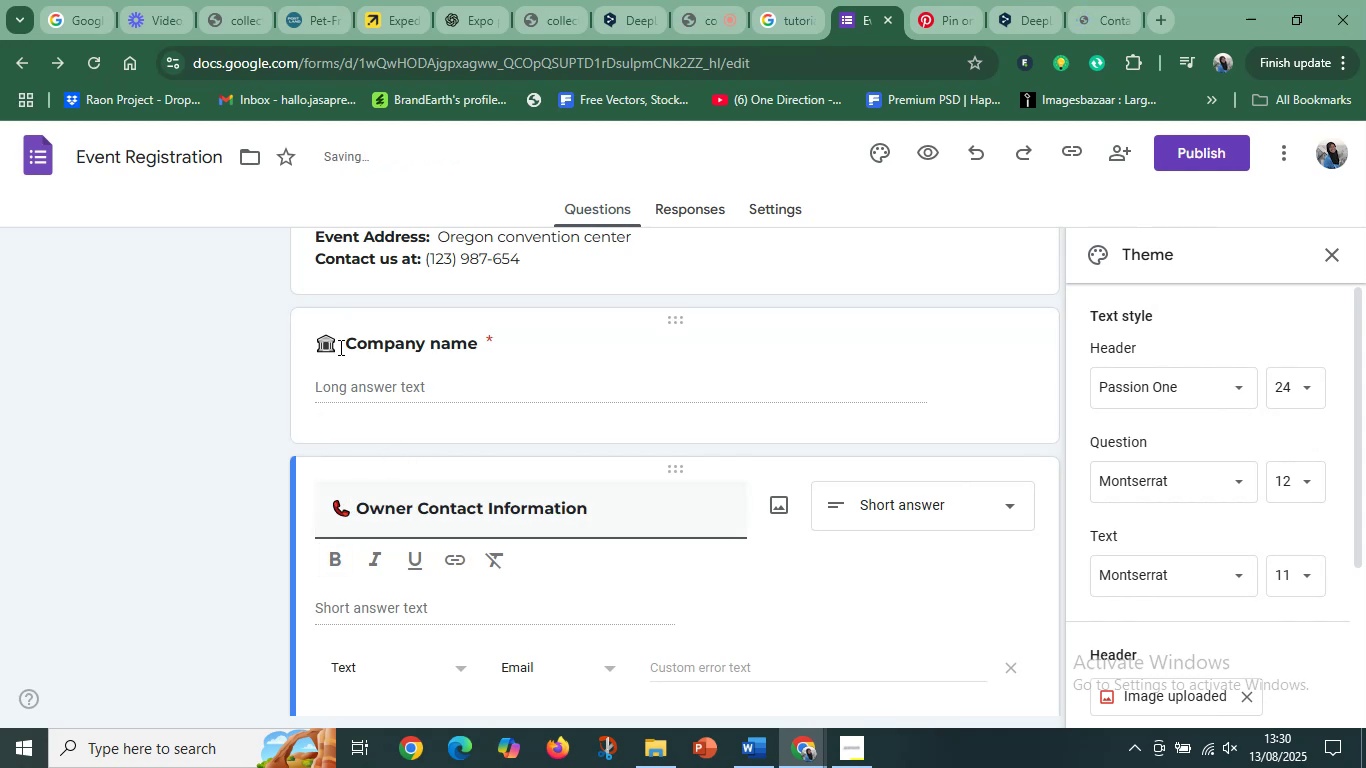 
left_click([342, 343])
 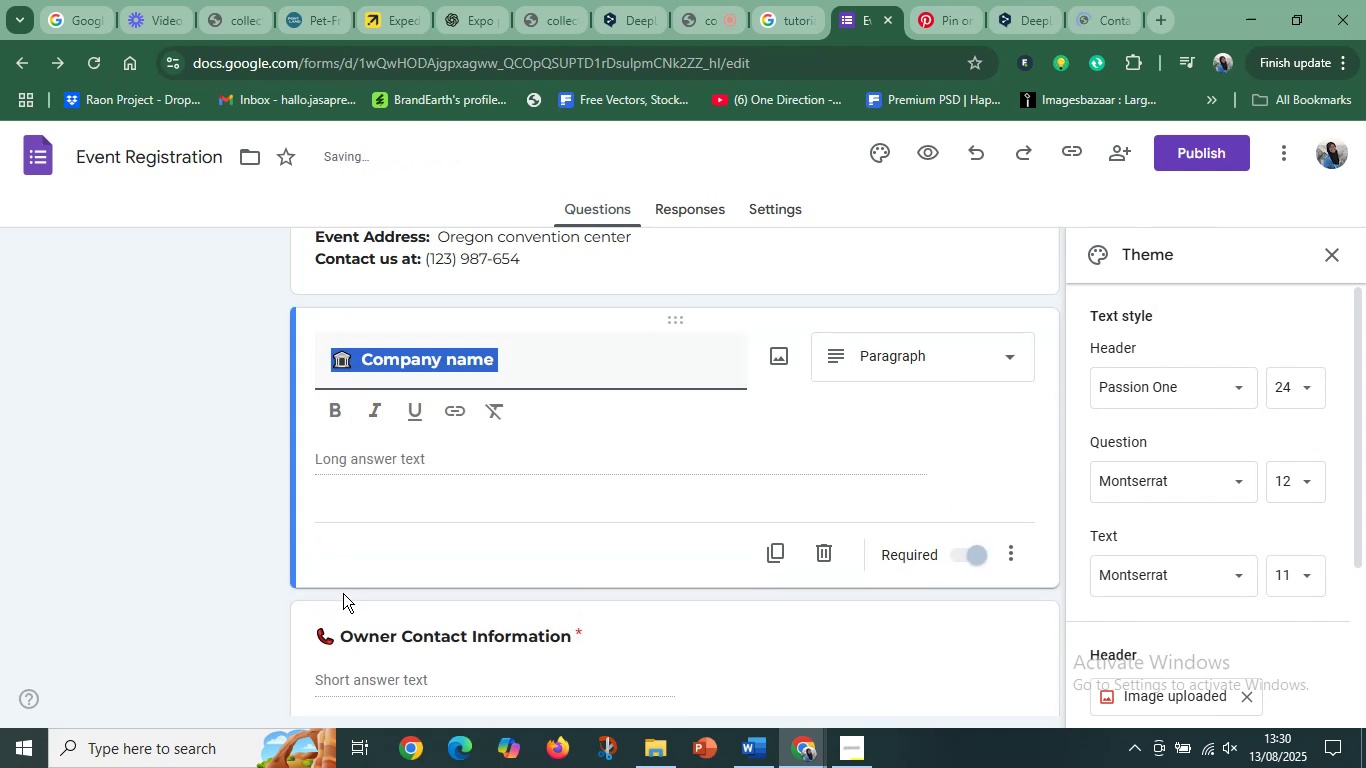 
left_click([341, 621])
 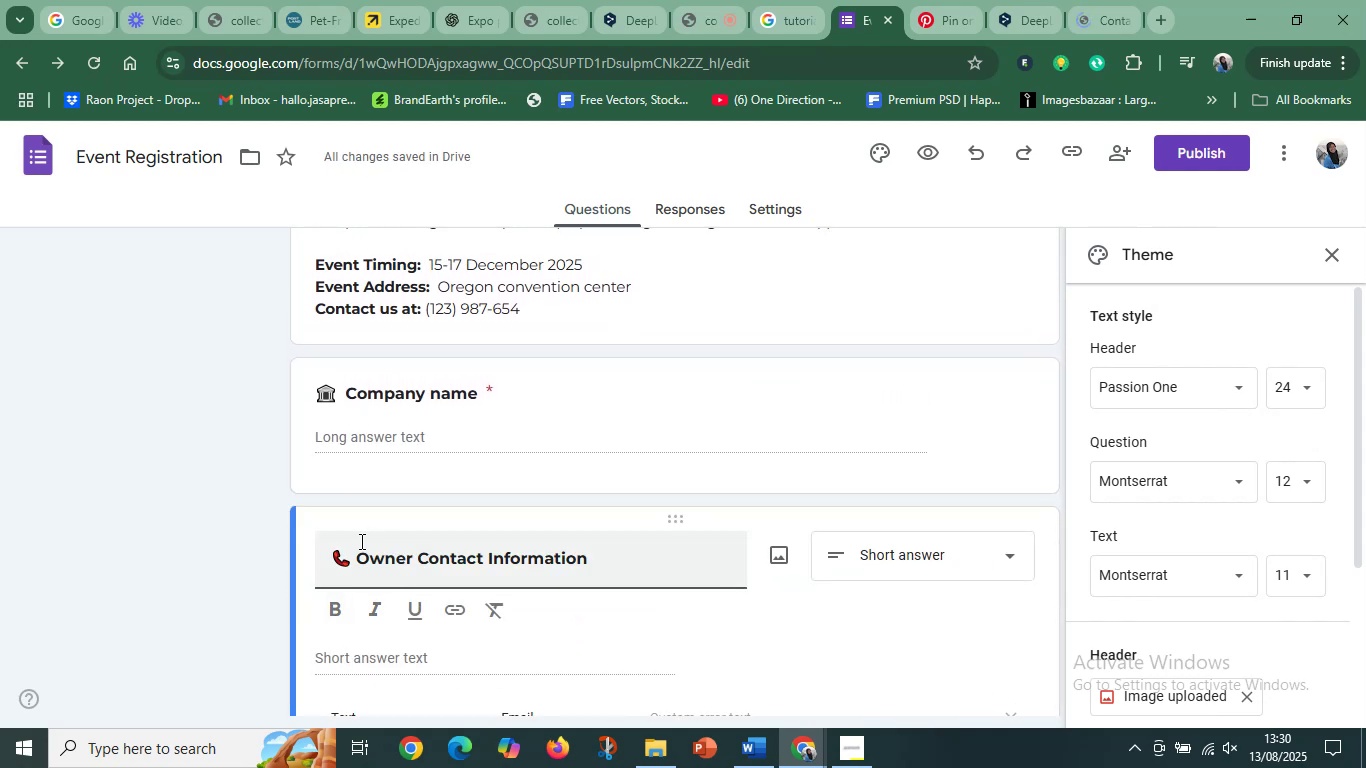 
left_click([360, 552])
 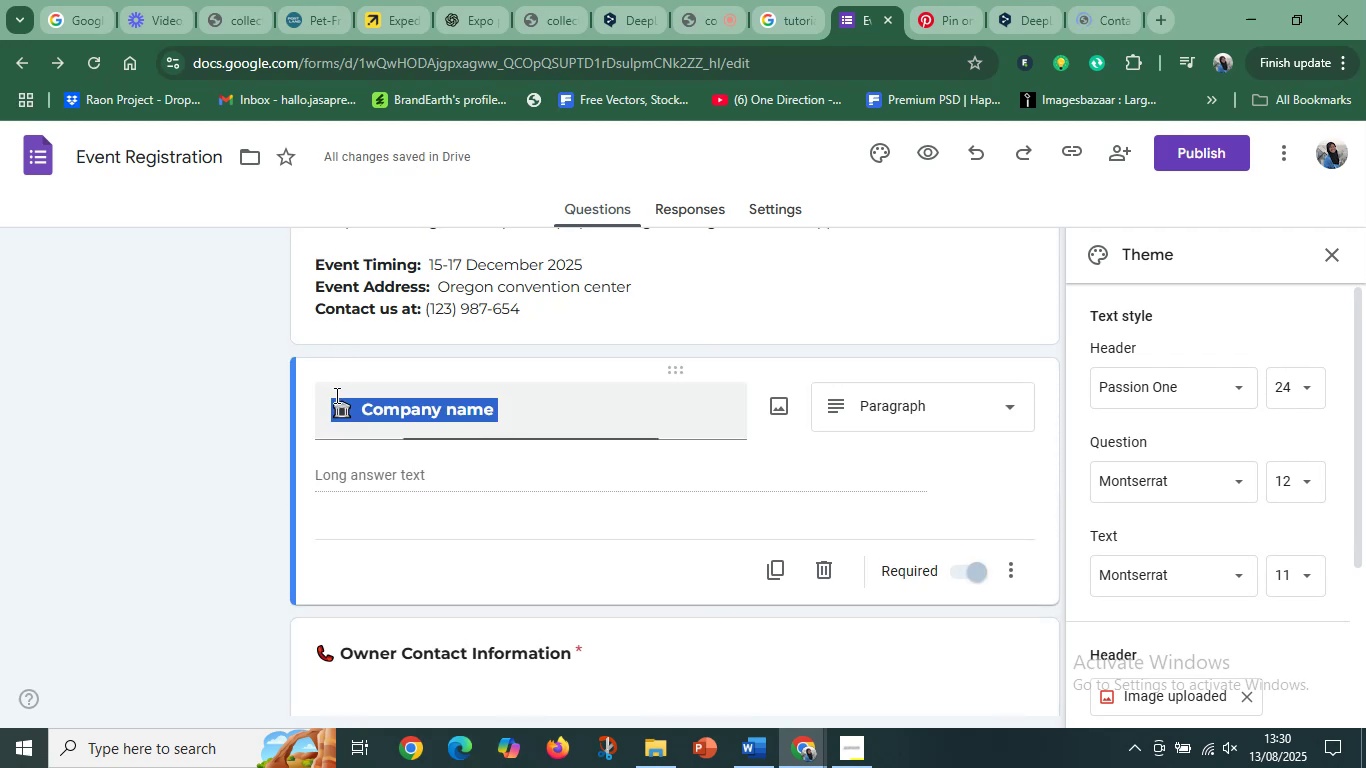 
left_click([351, 408])
 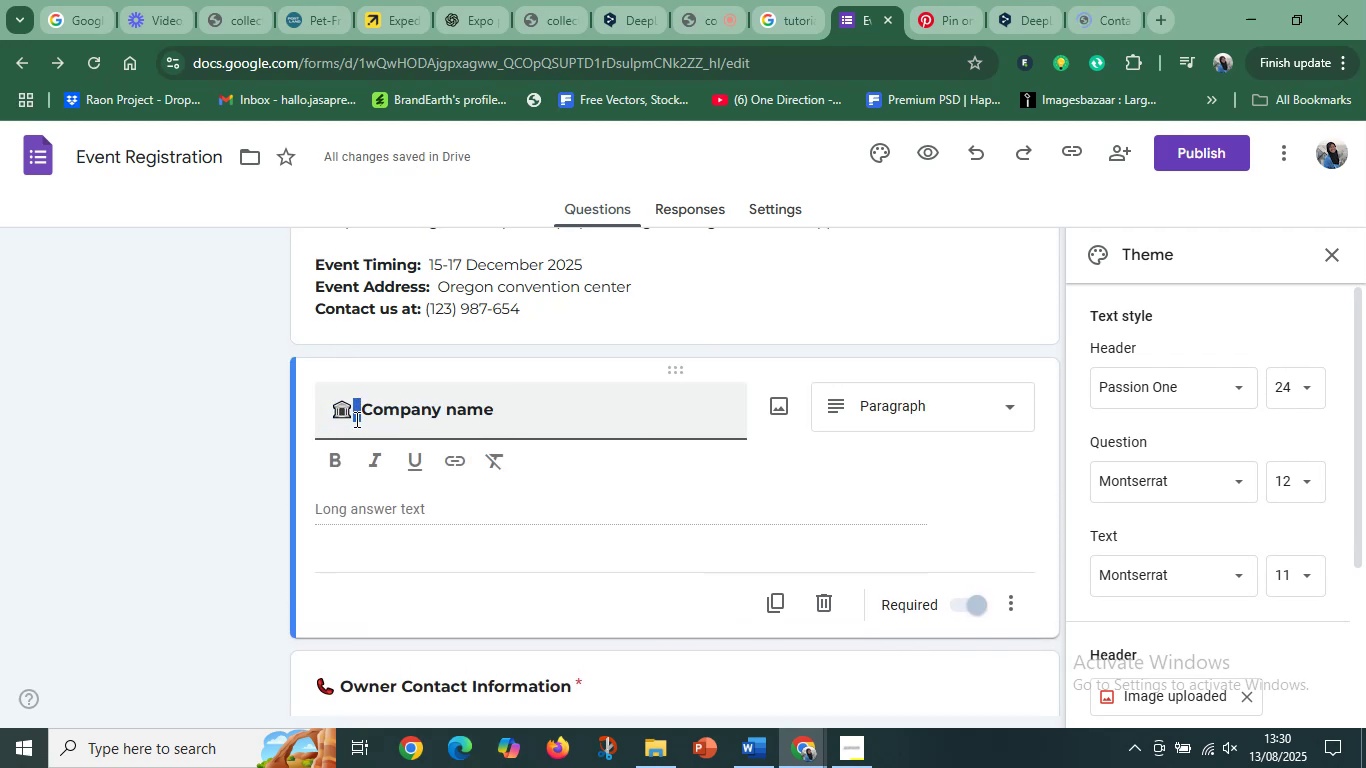 
left_click([351, 408])
 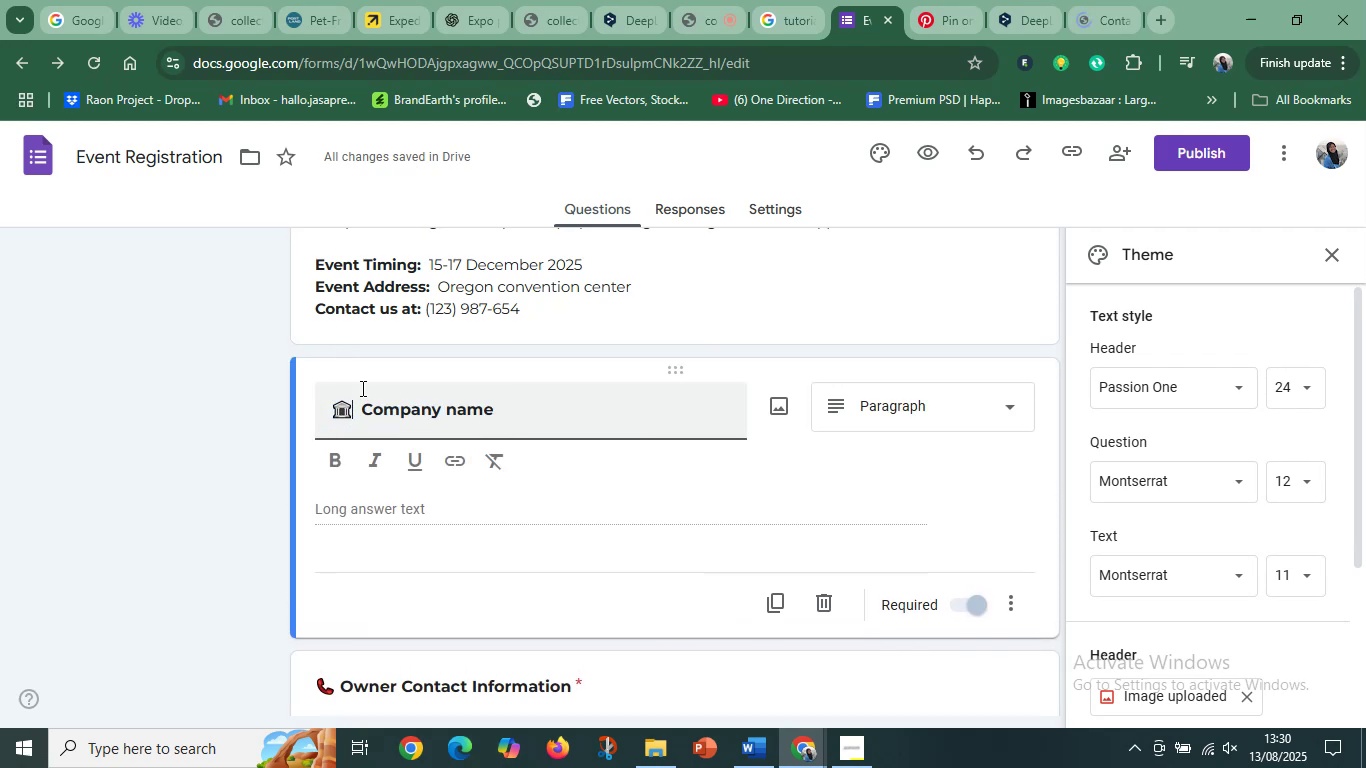 
key(Delete)
 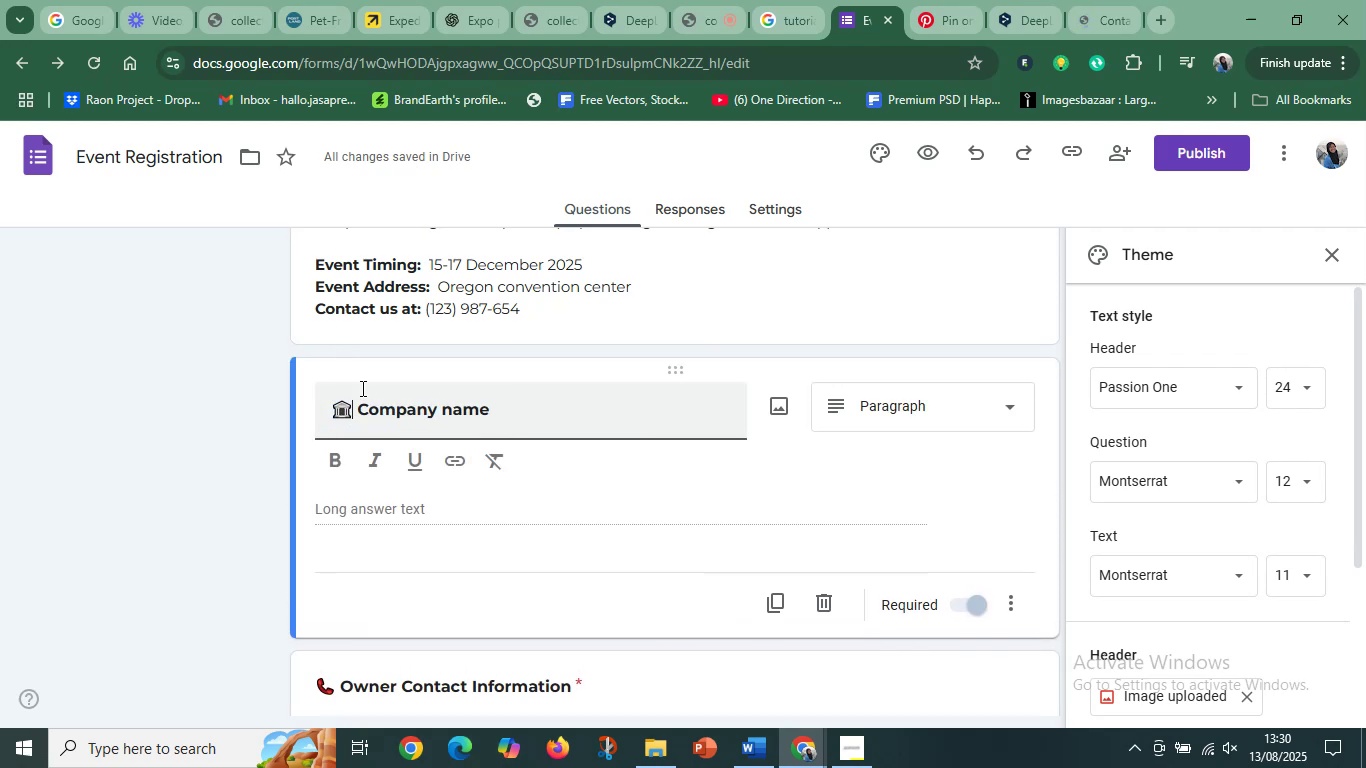 
key(Delete)
 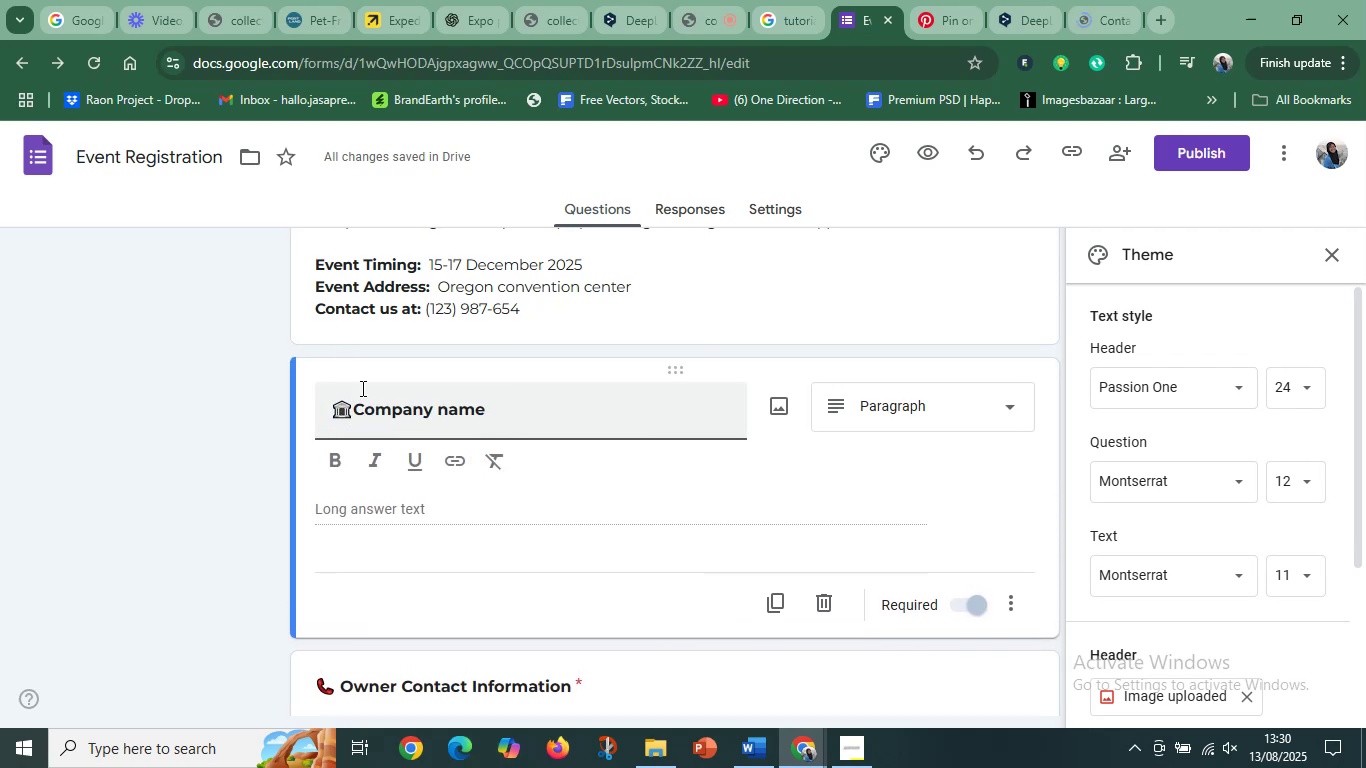 
key(Space)
 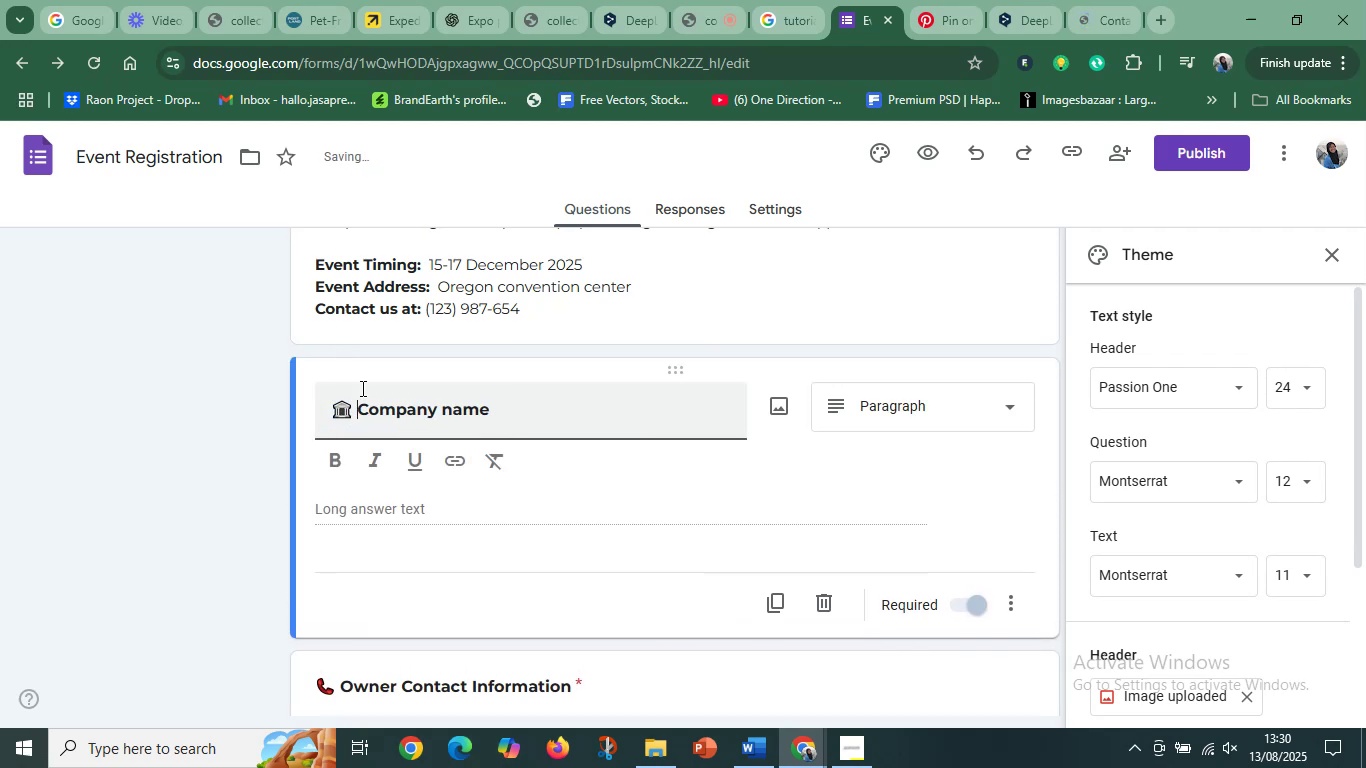 
key(Space)
 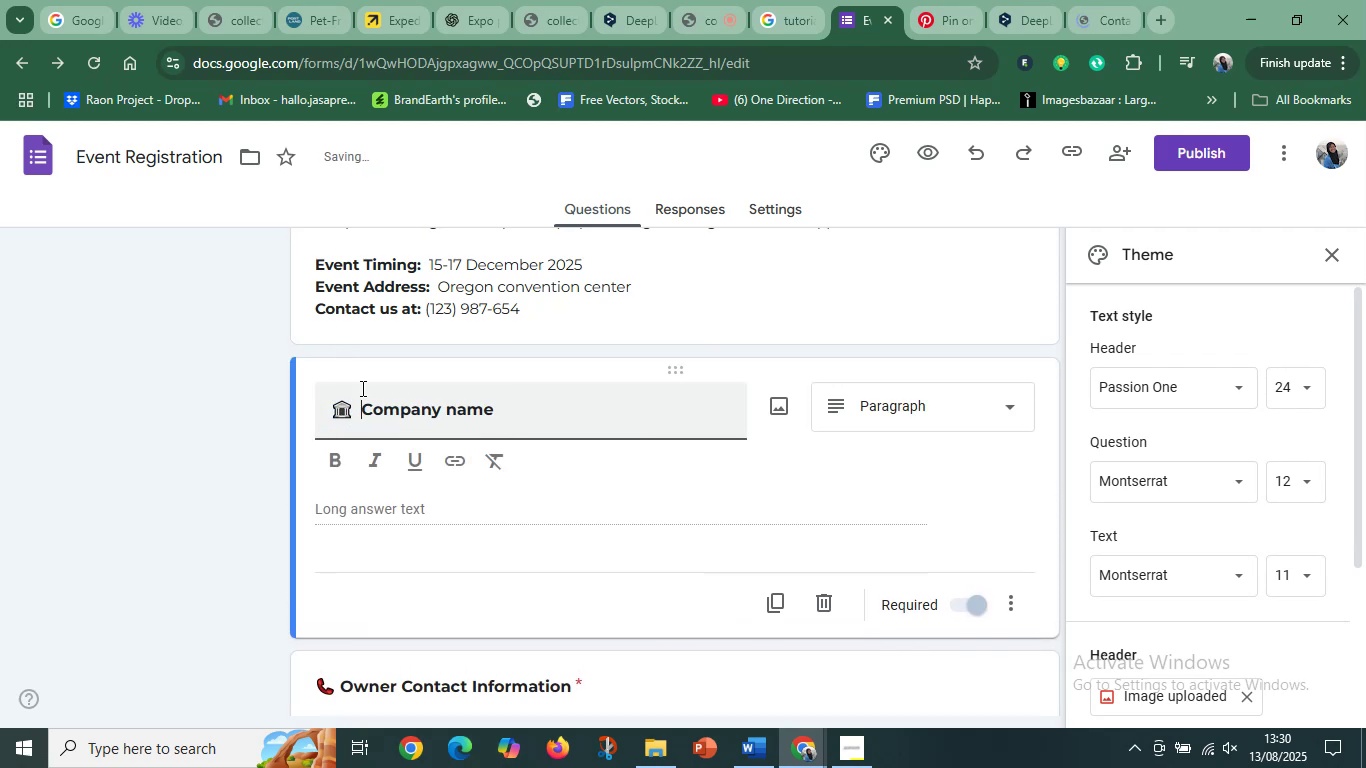 
key(Space)
 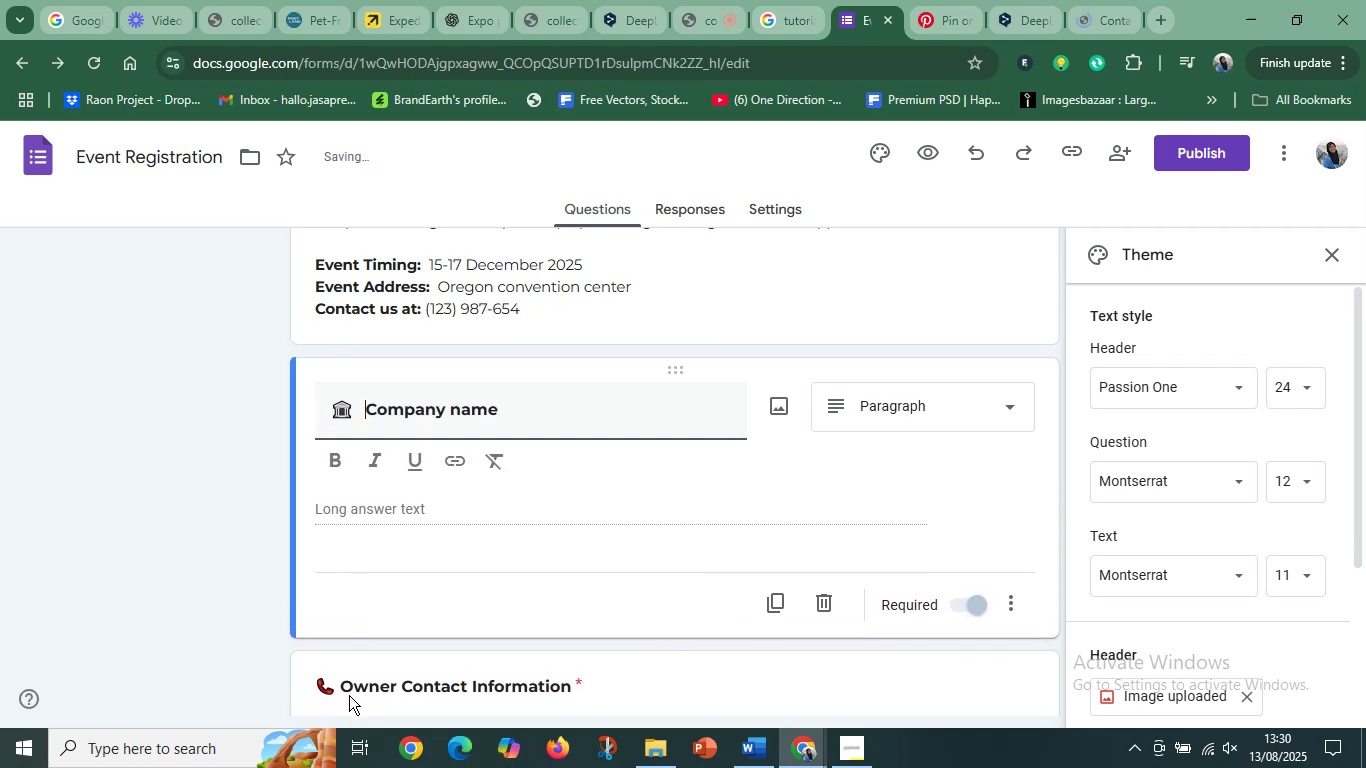 
left_click([345, 691])
 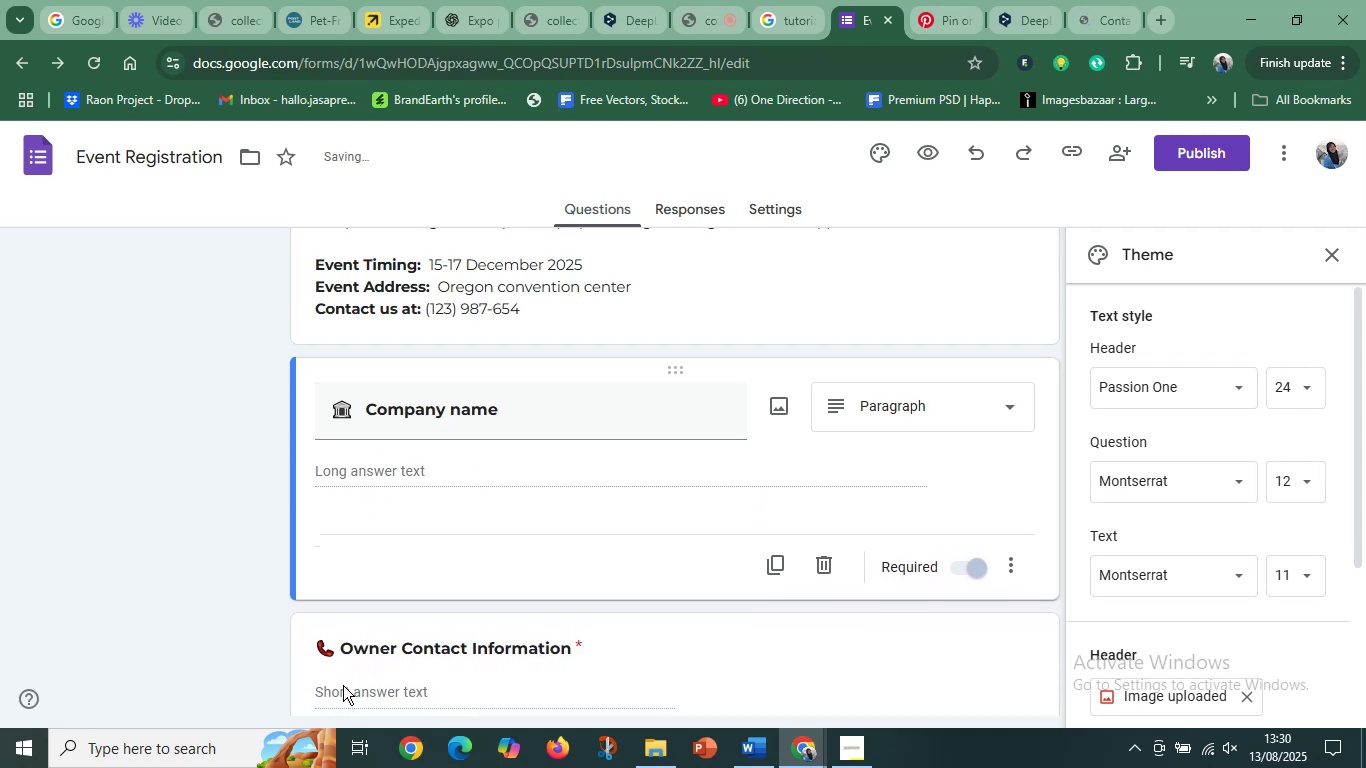 
left_click([343, 685])
 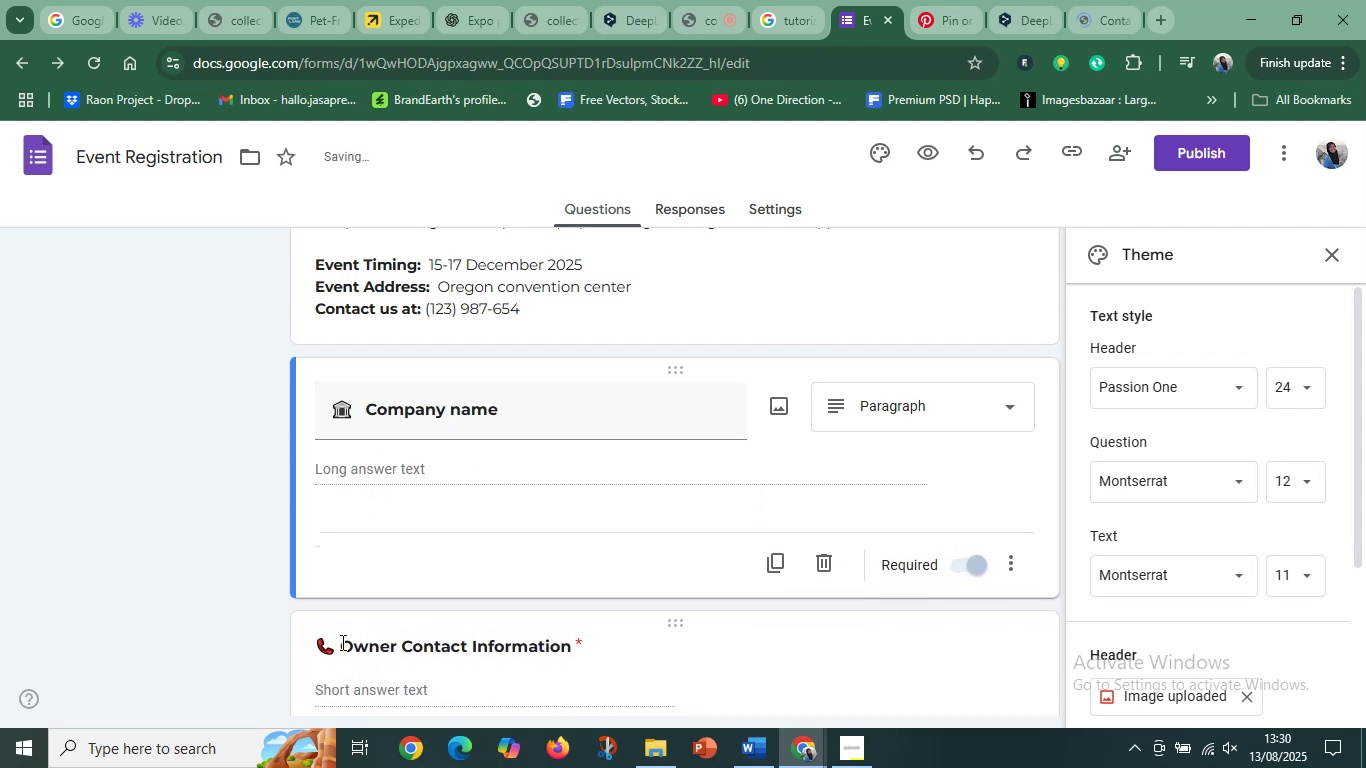 
left_click([341, 642])
 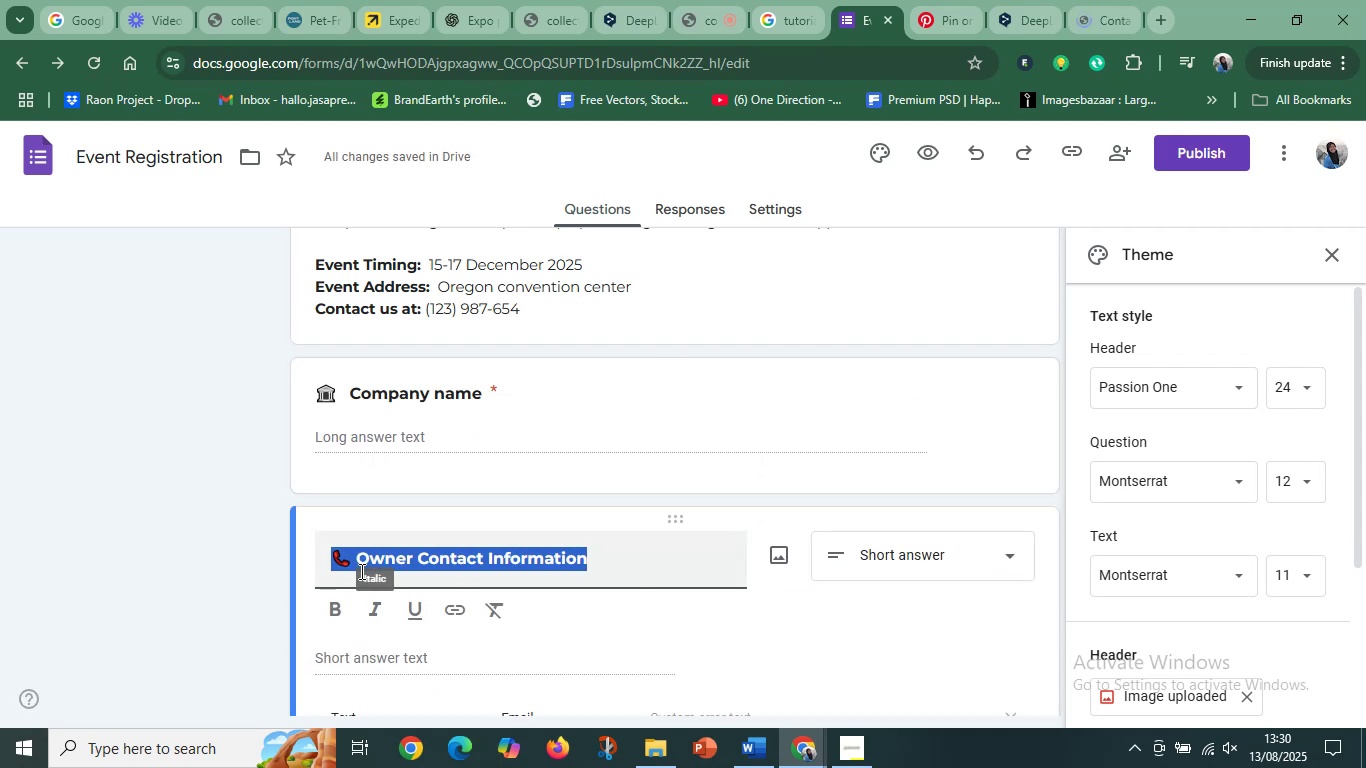 
left_click([359, 564])
 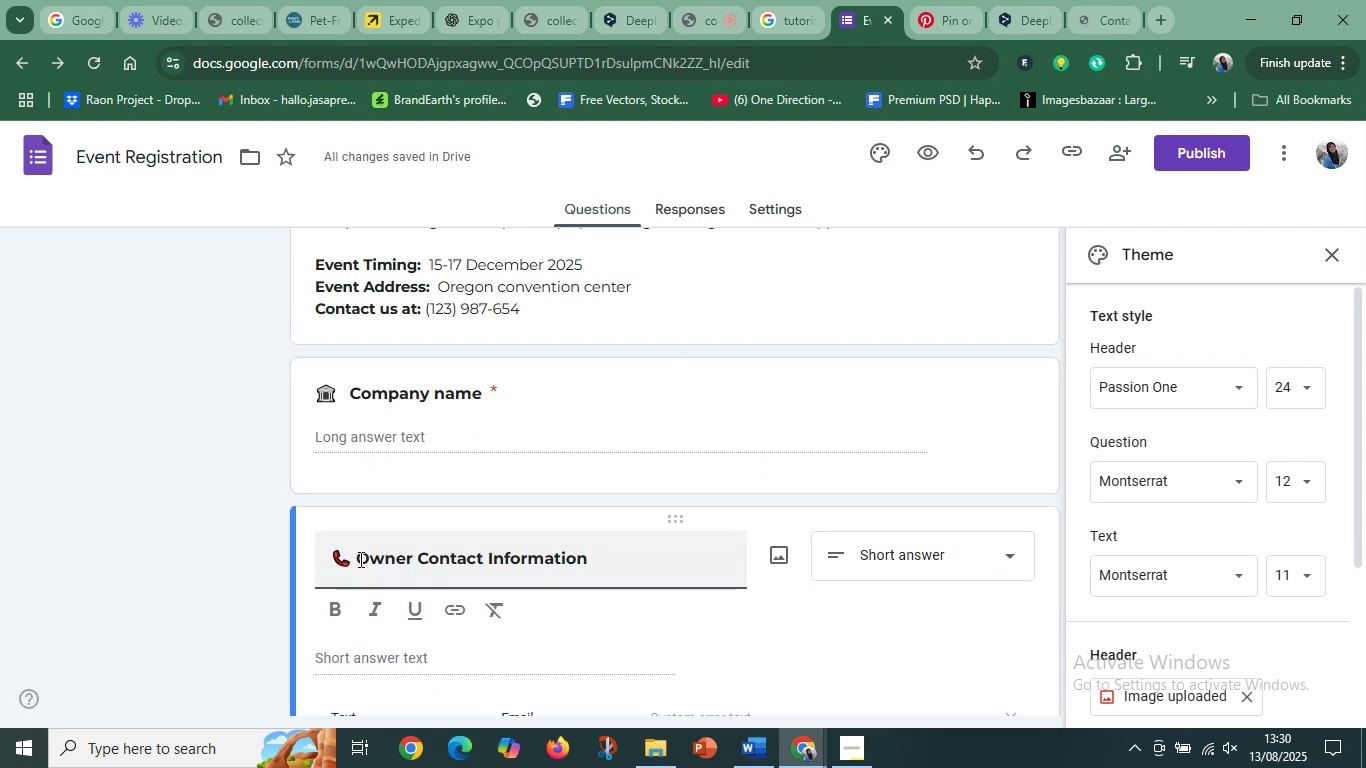 
key(Backspace)
 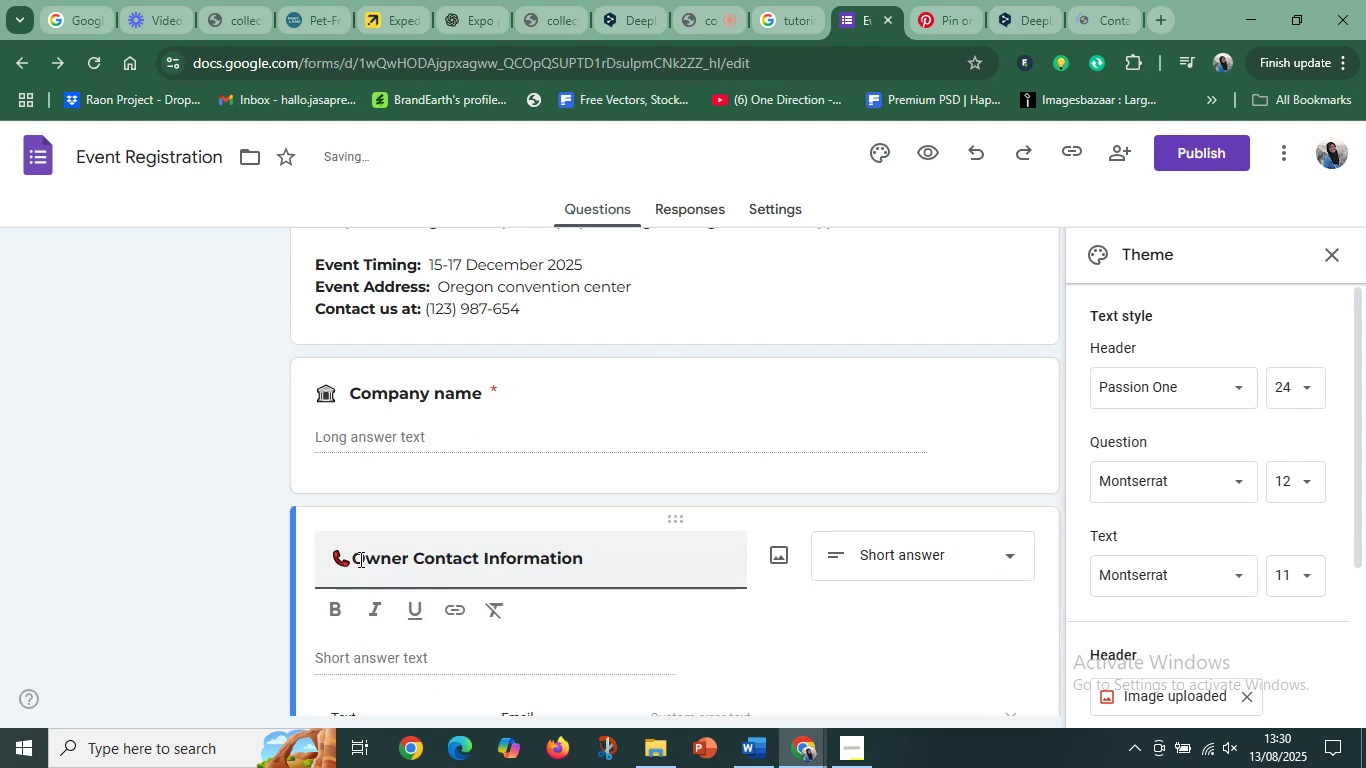 
key(Space)
 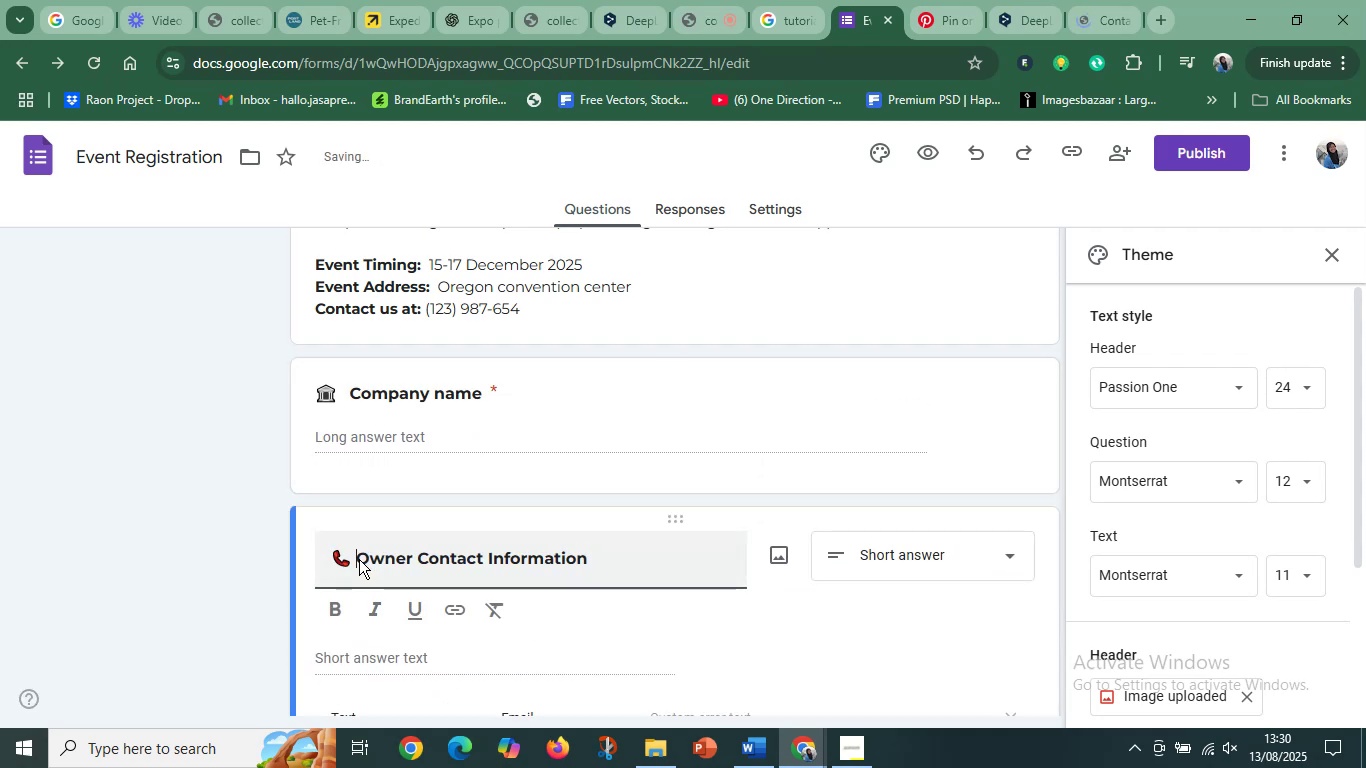 
key(Space)
 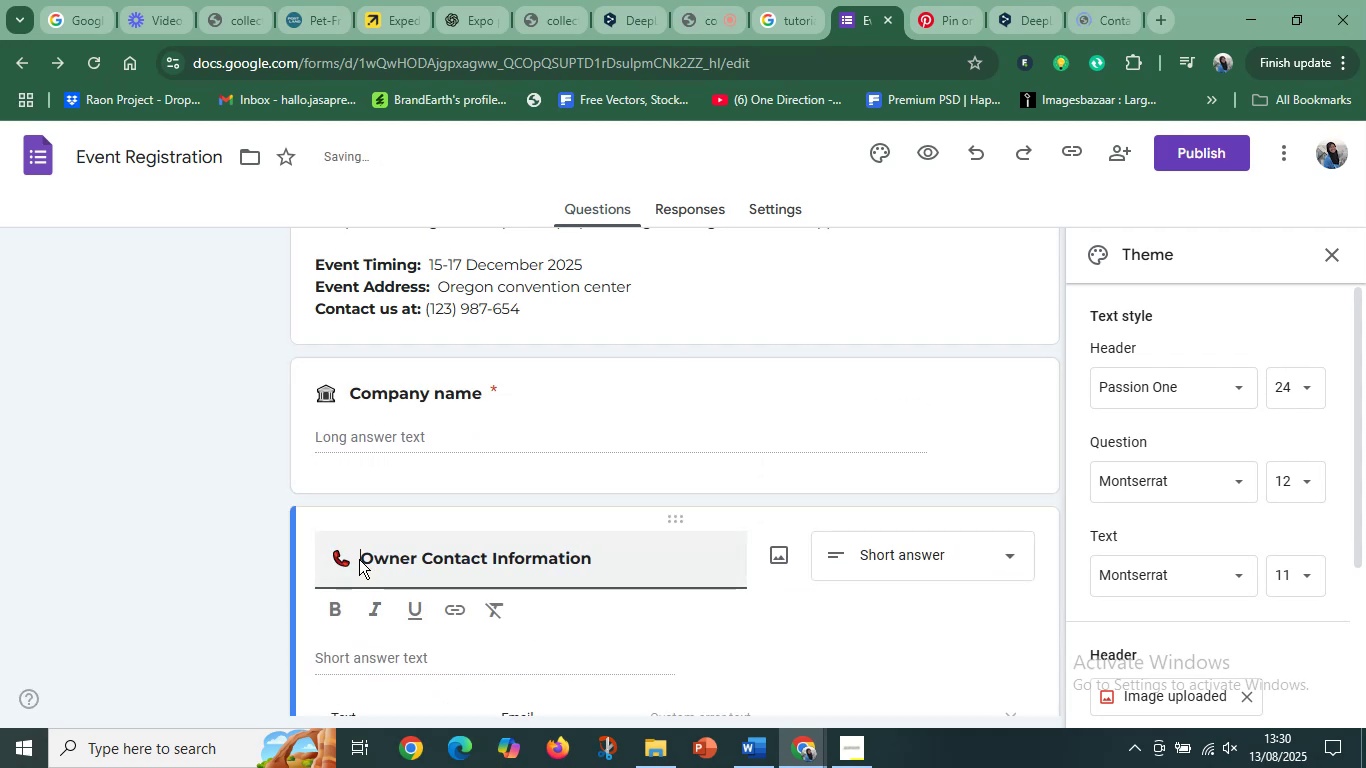 
key(Space)
 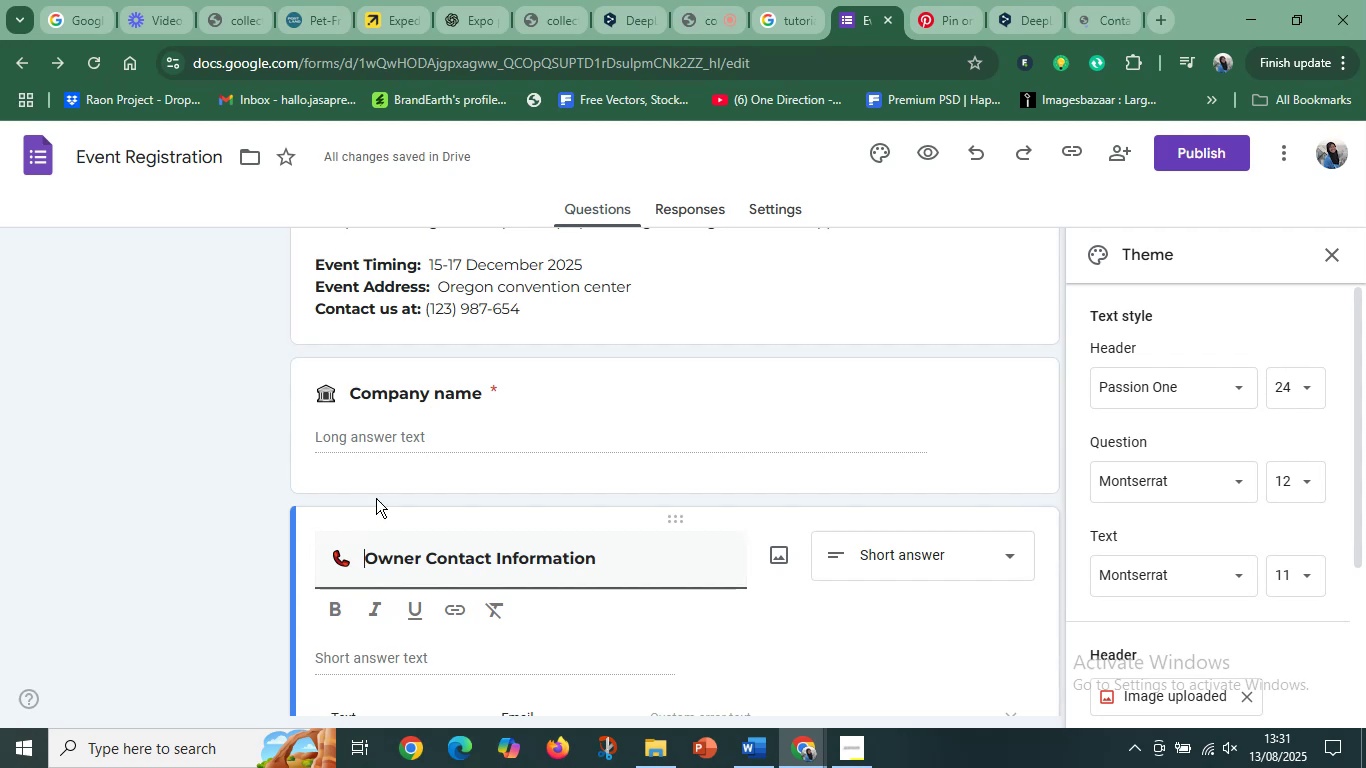 
wait(6.12)
 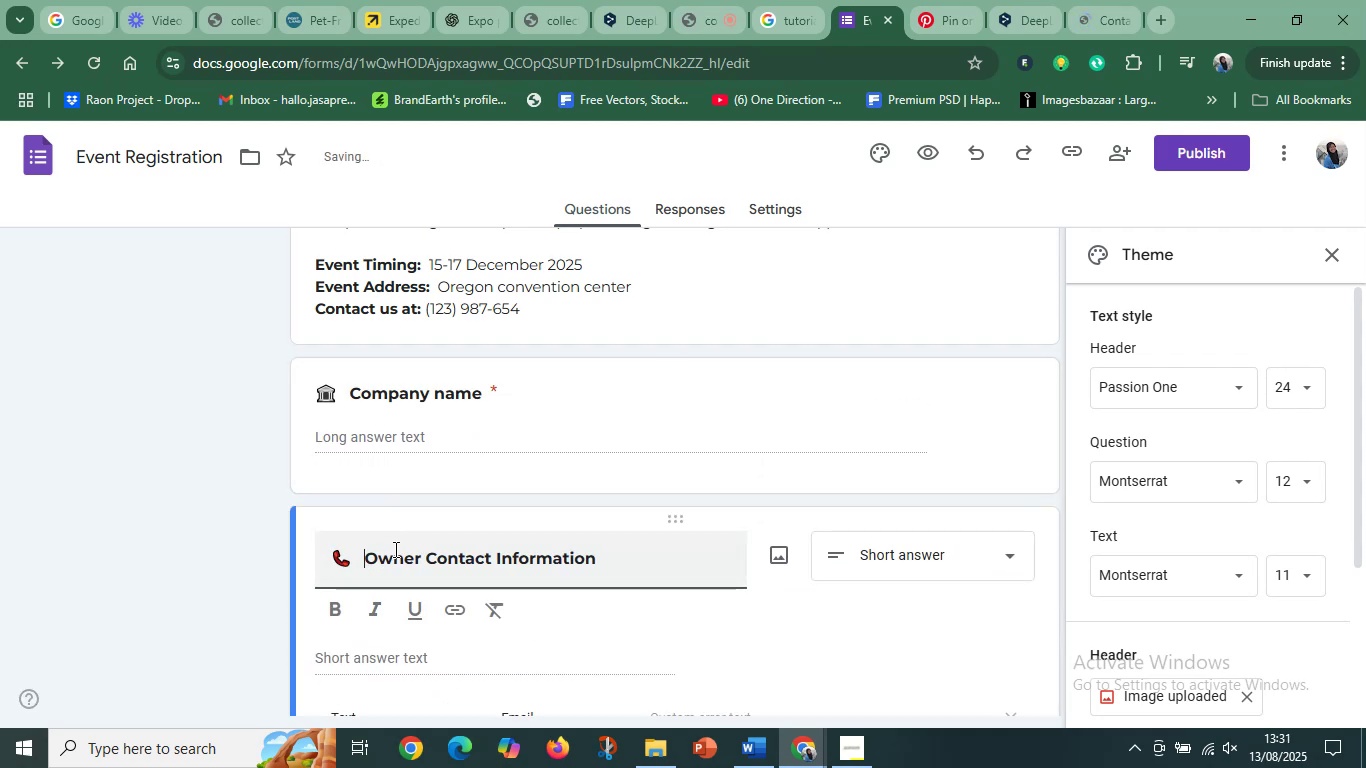 
key(Backspace)
 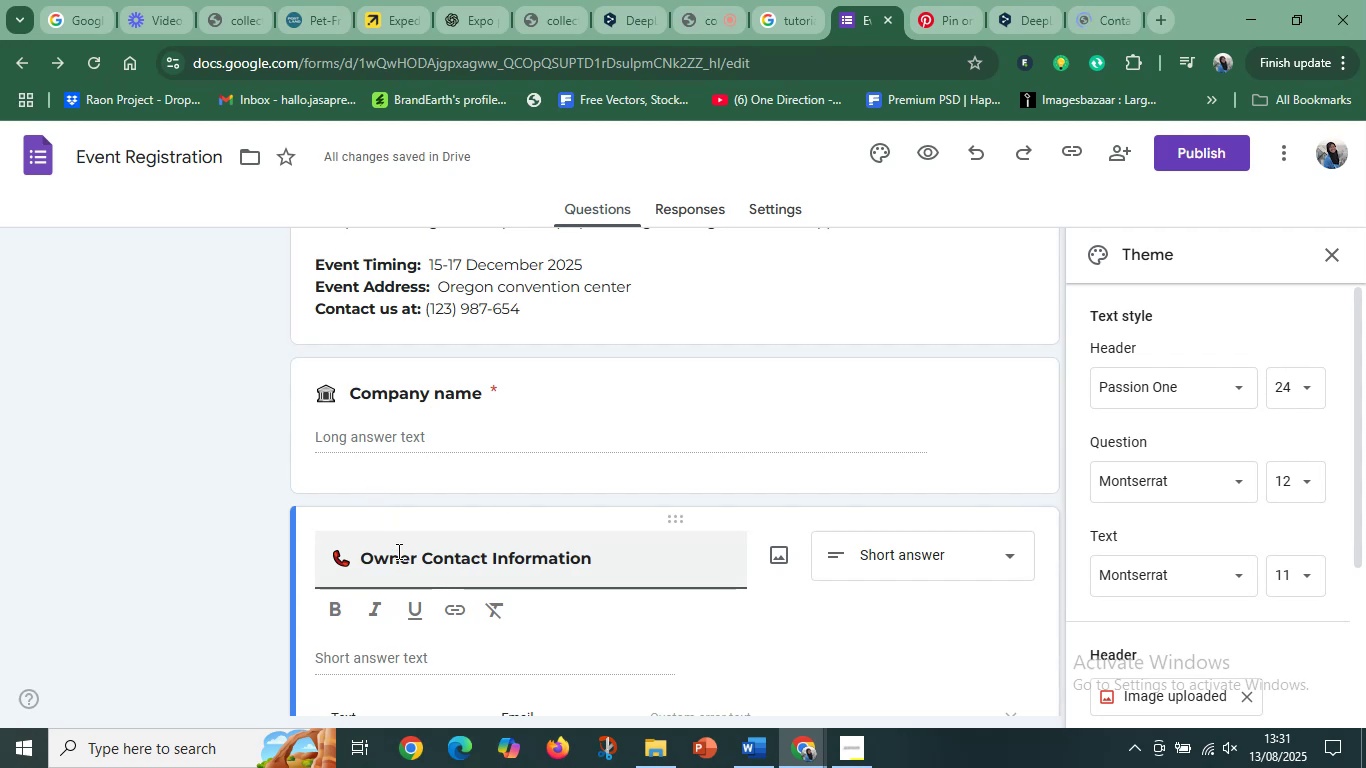 
key(Backspace)
 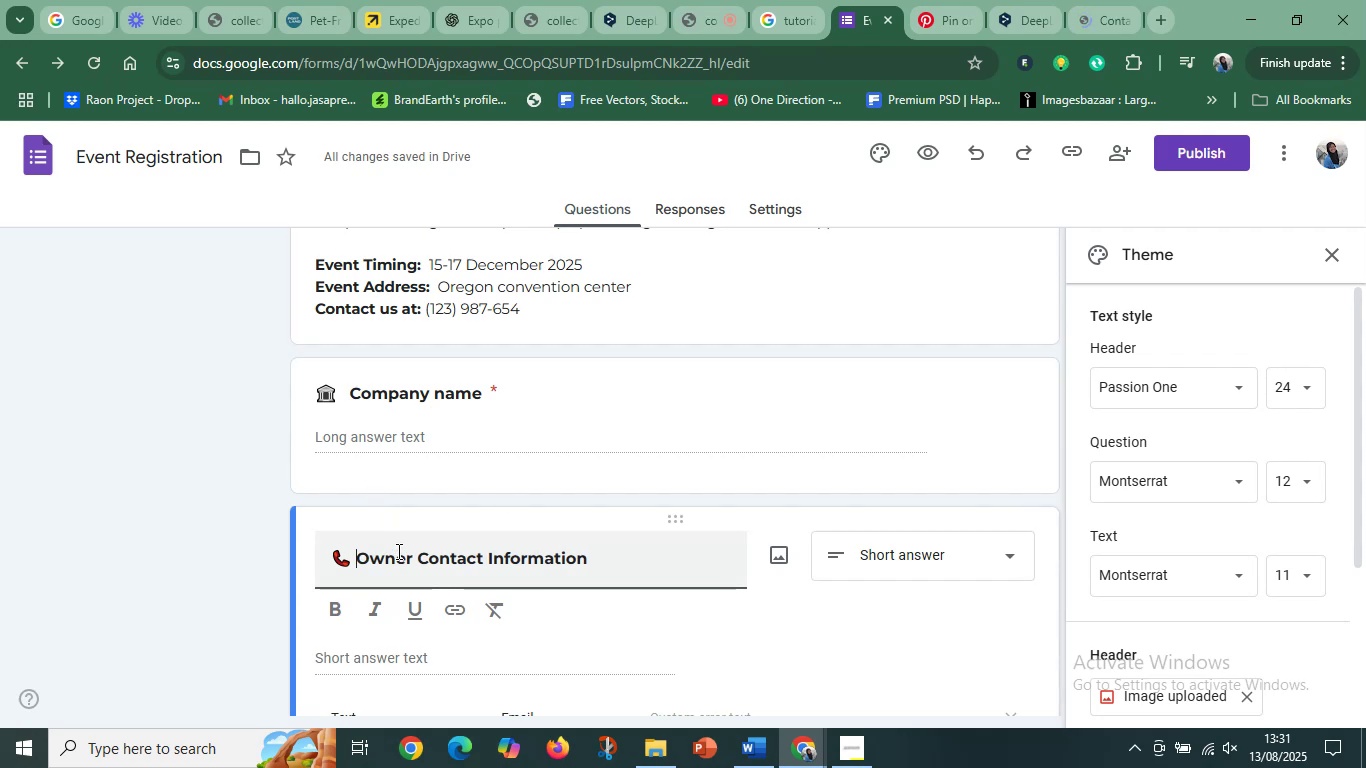 
key(Backspace)
 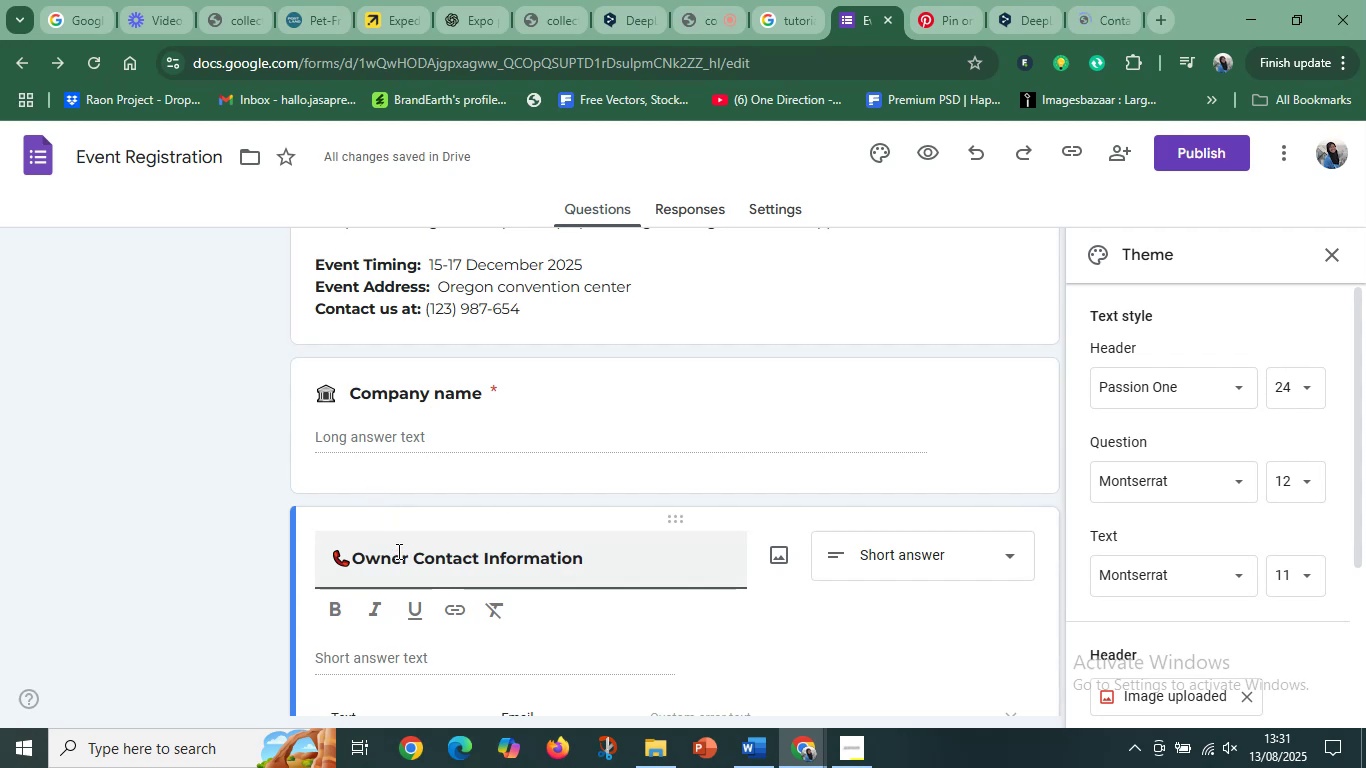 
key(Backspace)
 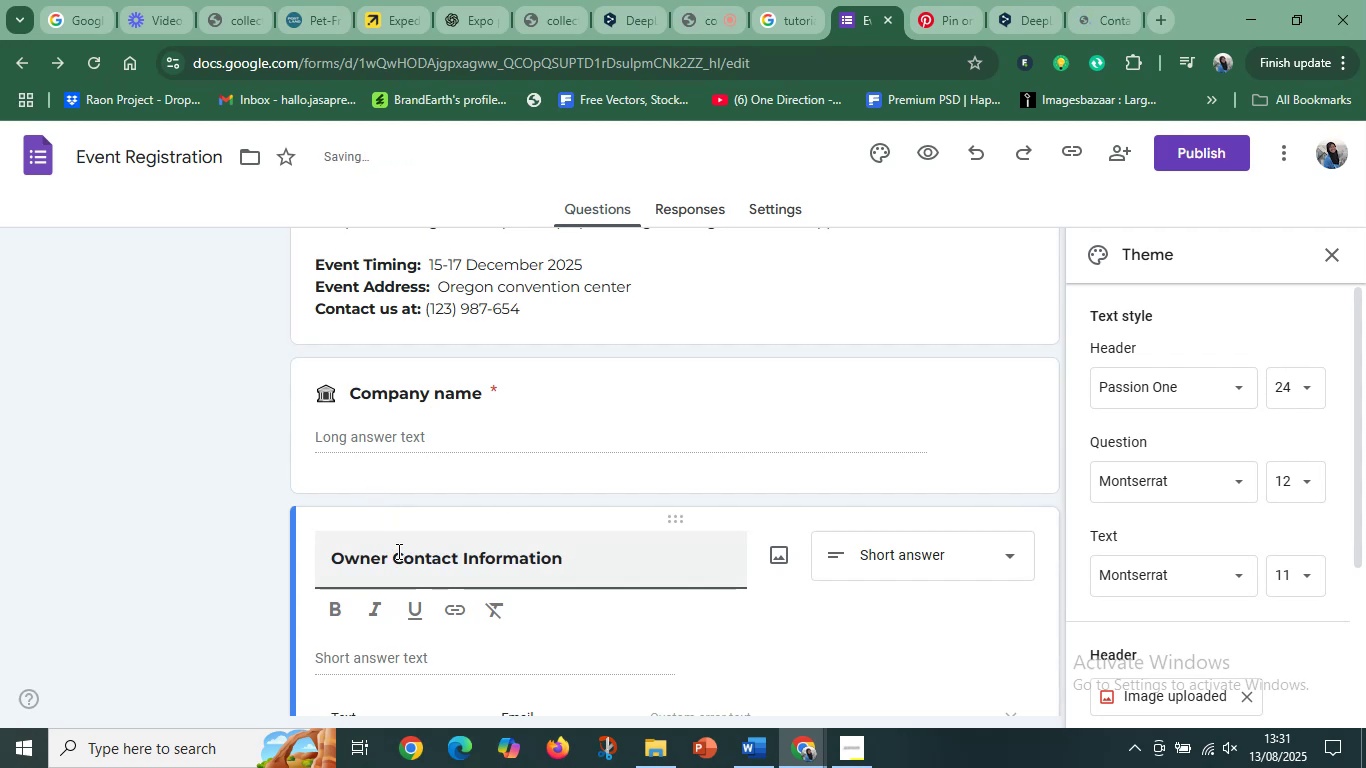 
key(Control+Z)
 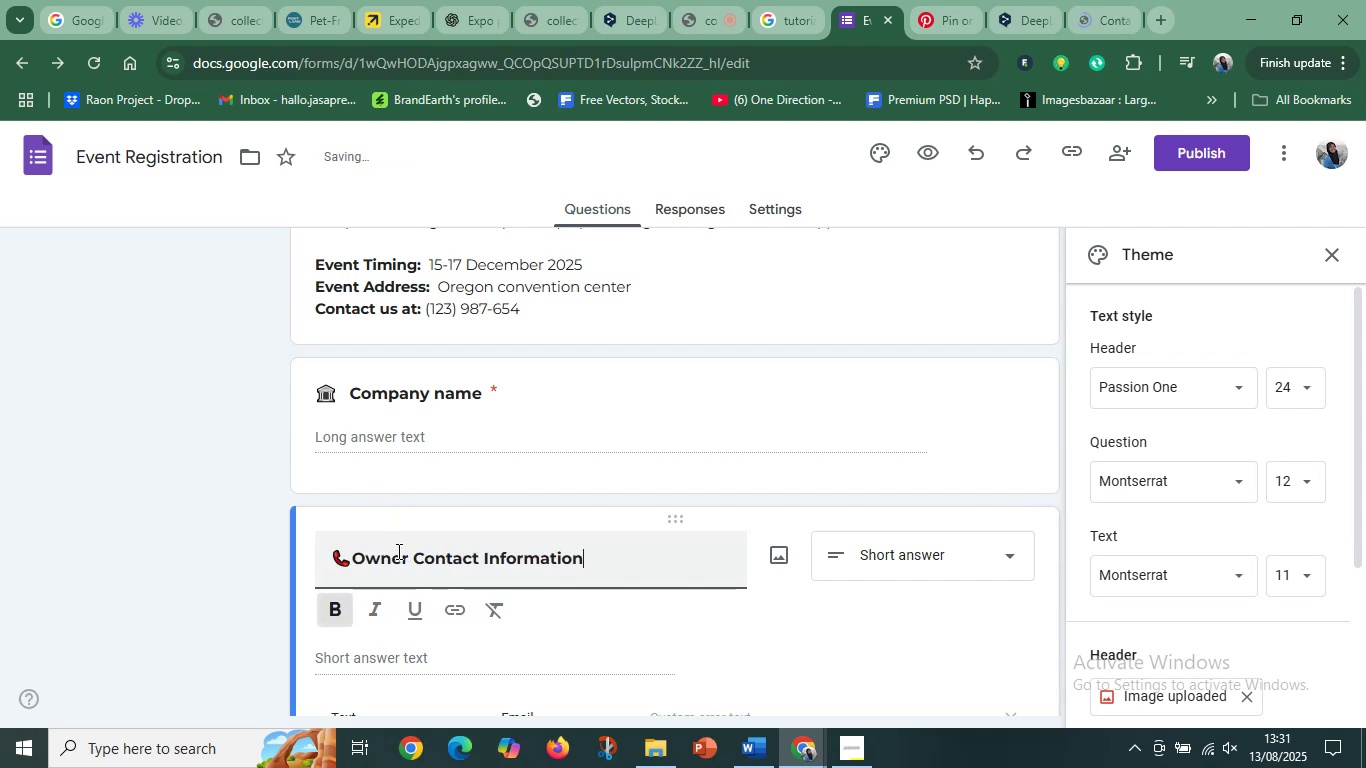 
key(Space)
 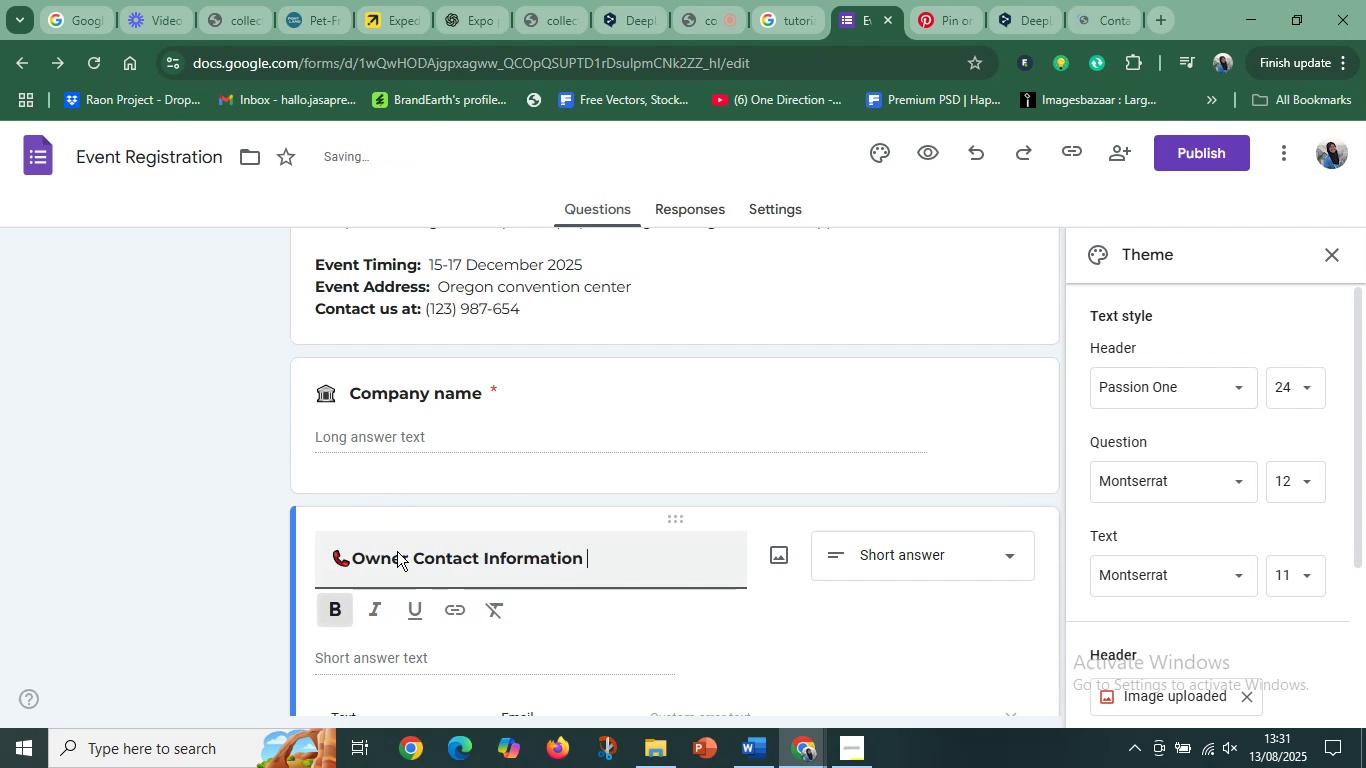 
key(Space)
 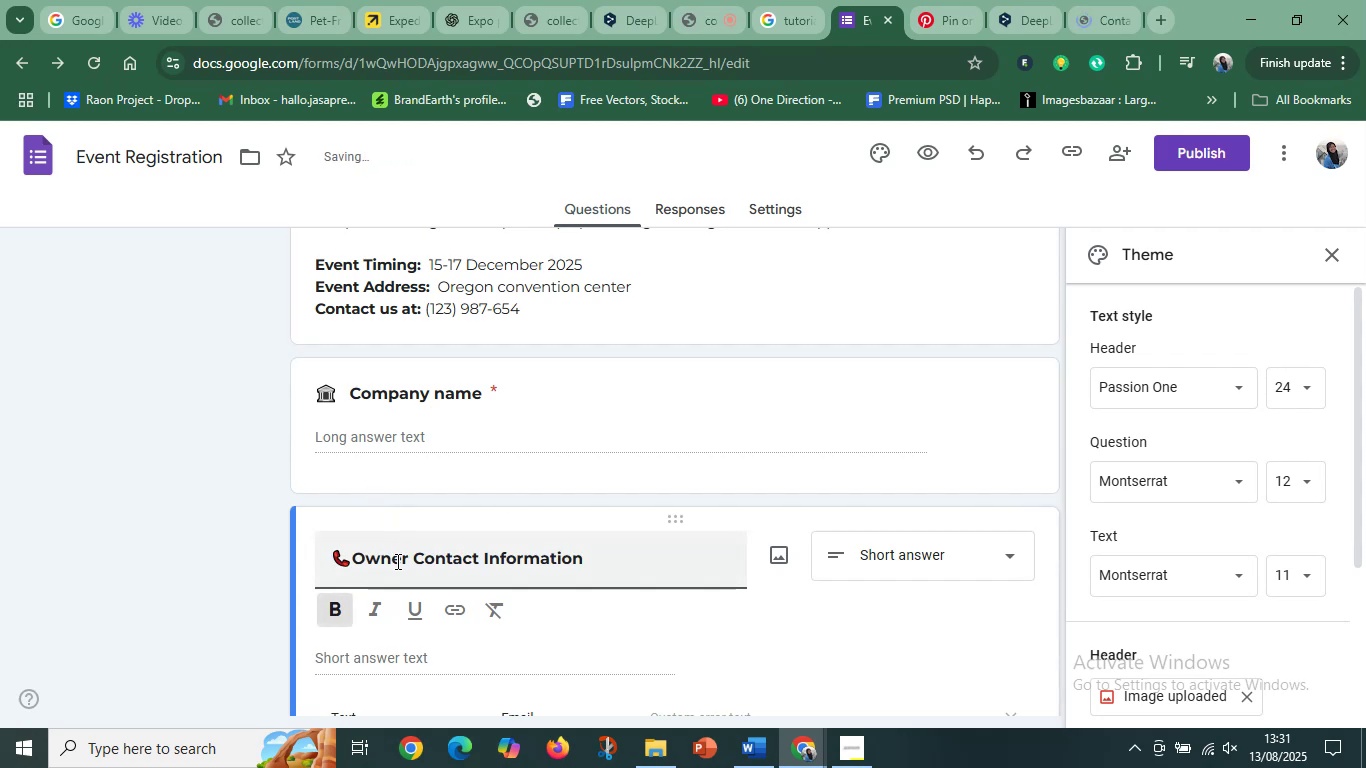 
left_click([355, 563])
 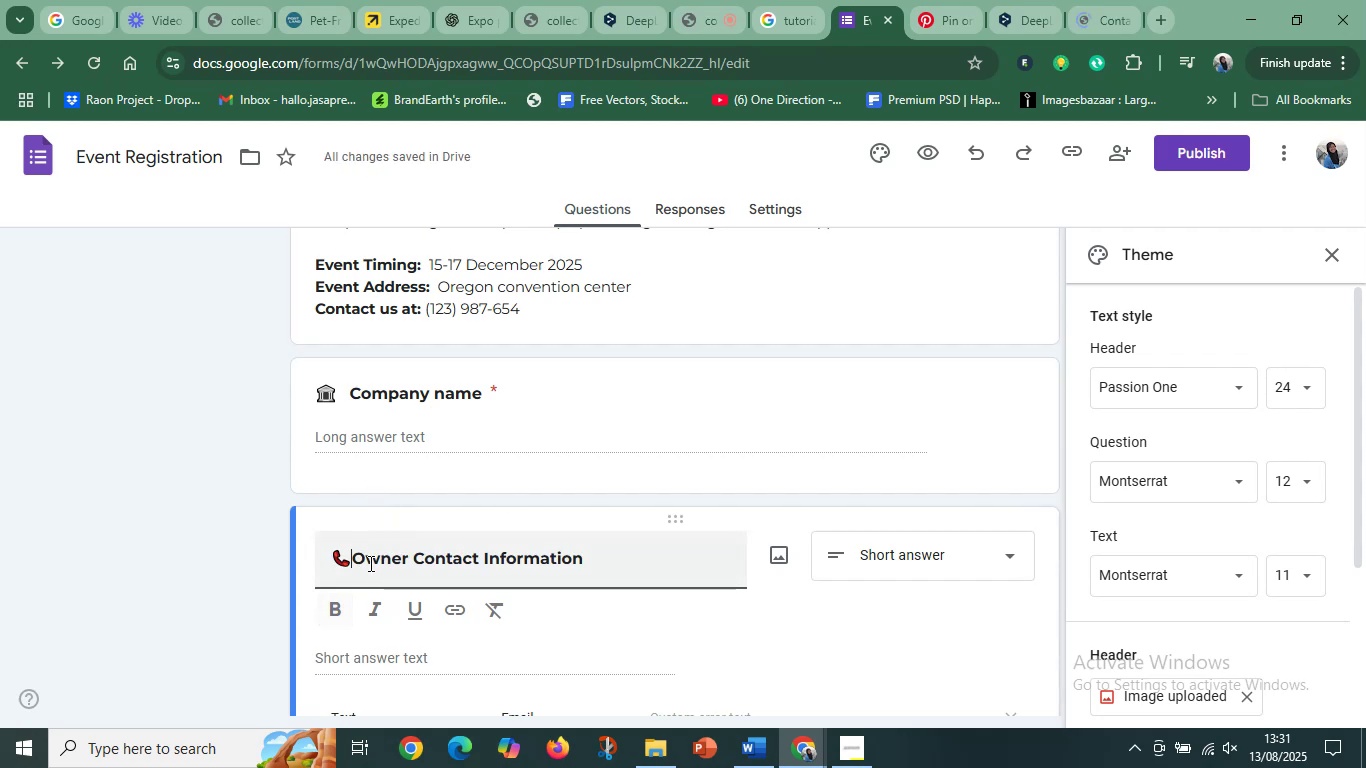 
key(Space)
 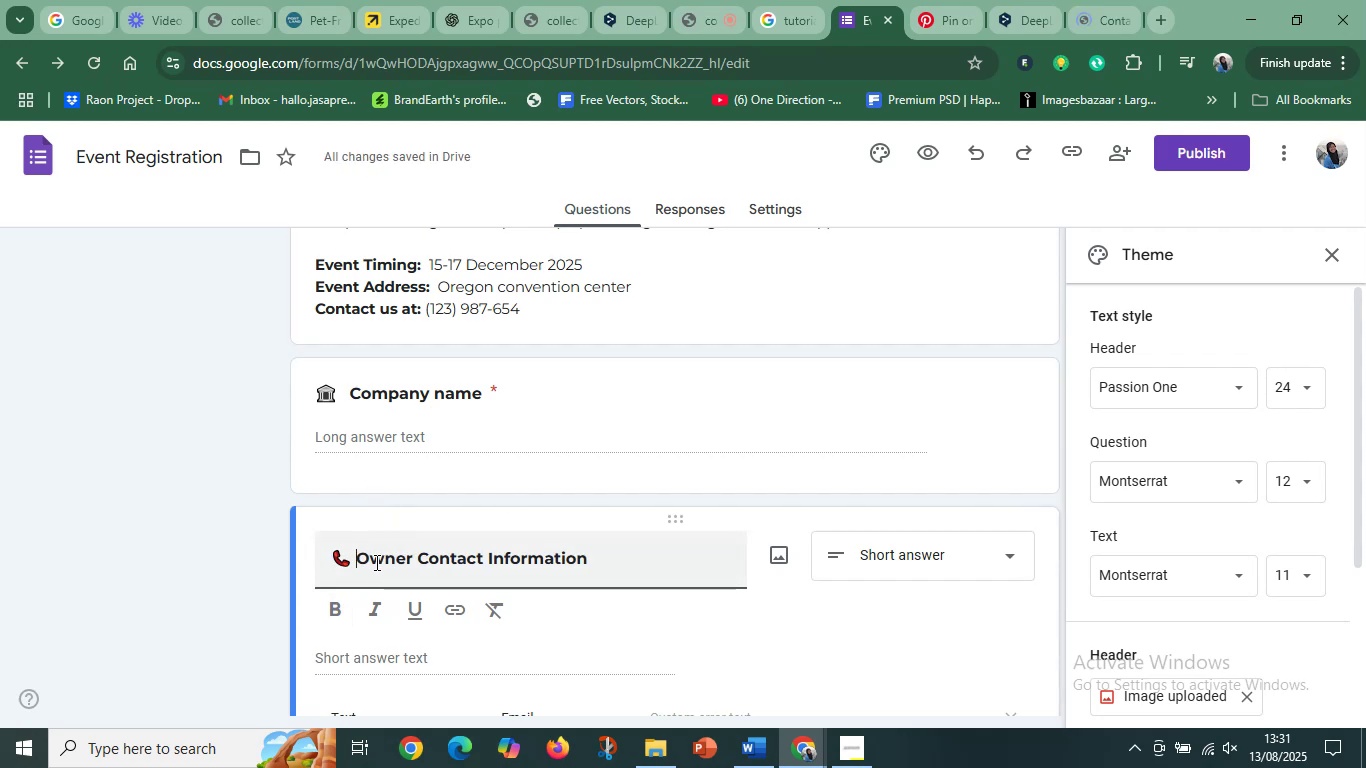 
key(Space)
 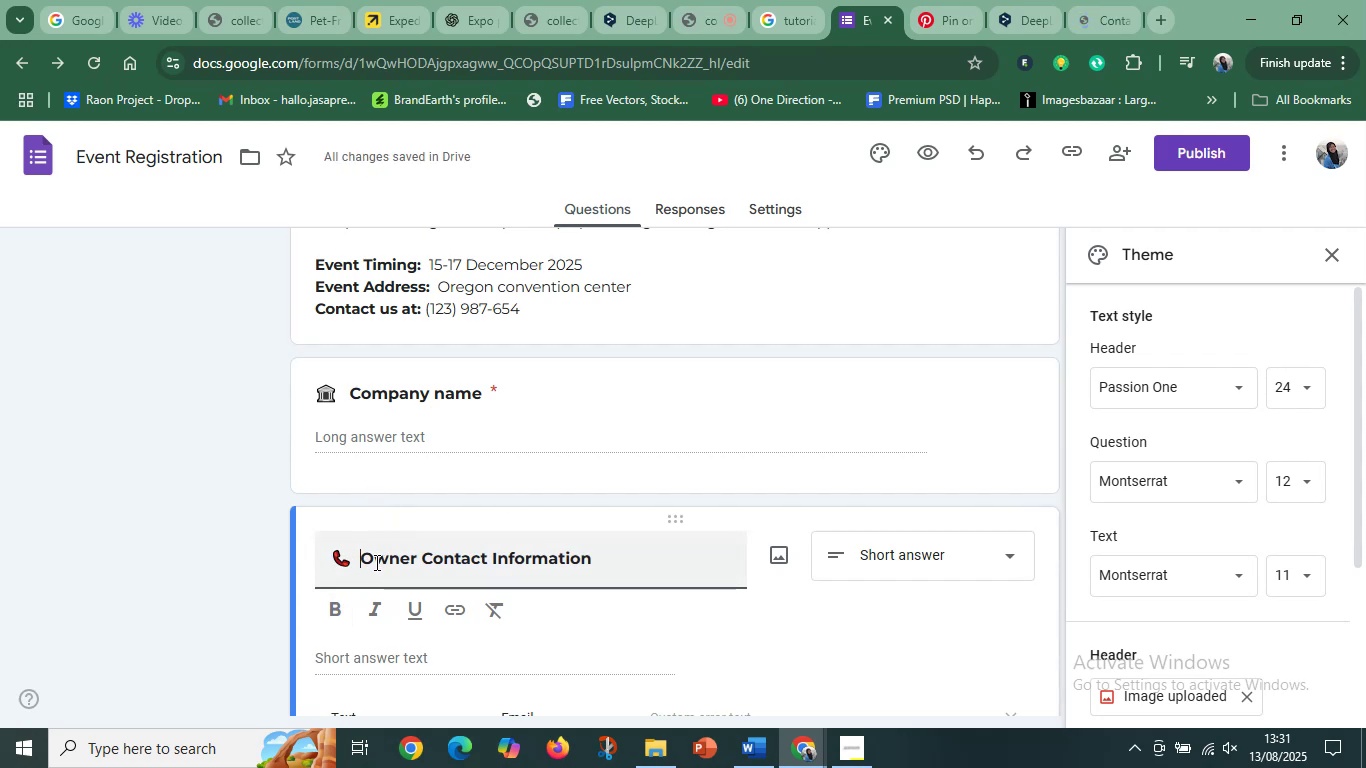 
key(Space)
 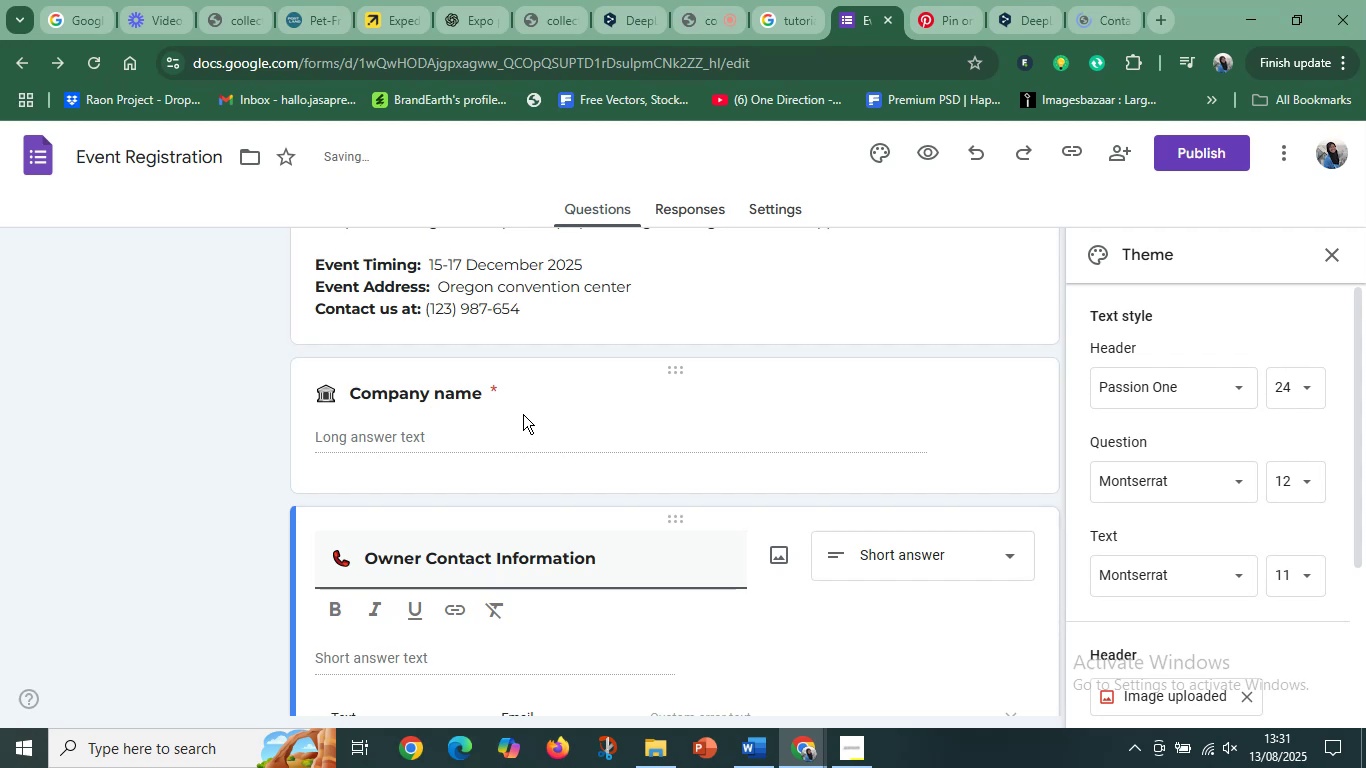 
left_click([523, 403])
 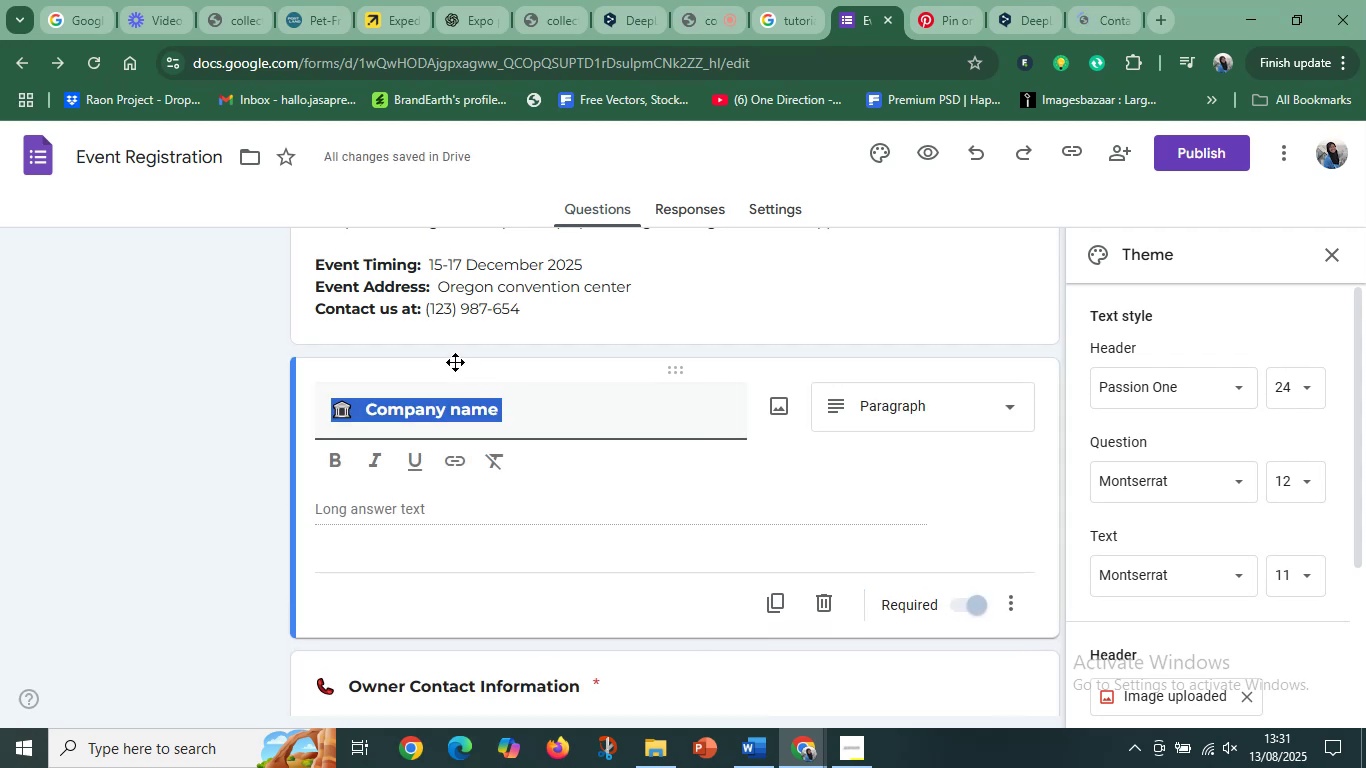 
wait(9.04)
 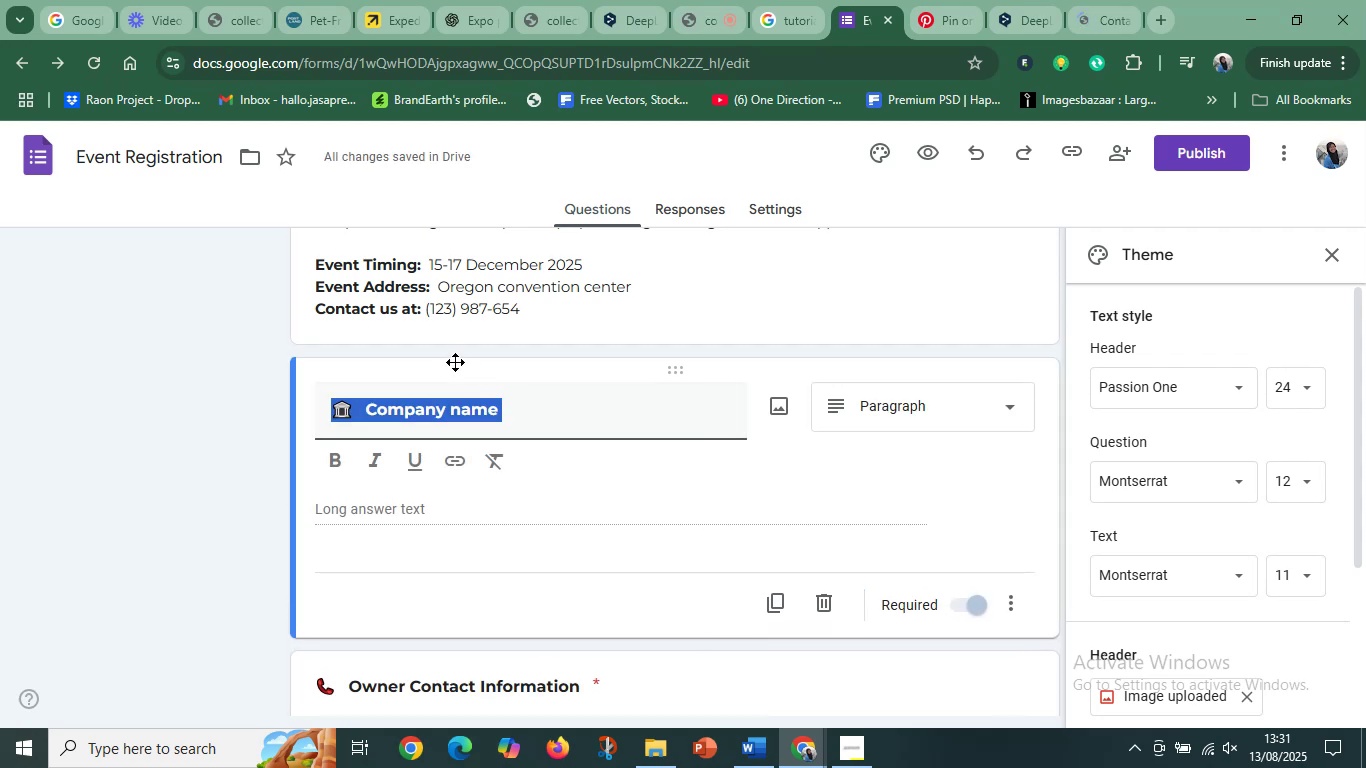 
left_click([920, 171])
 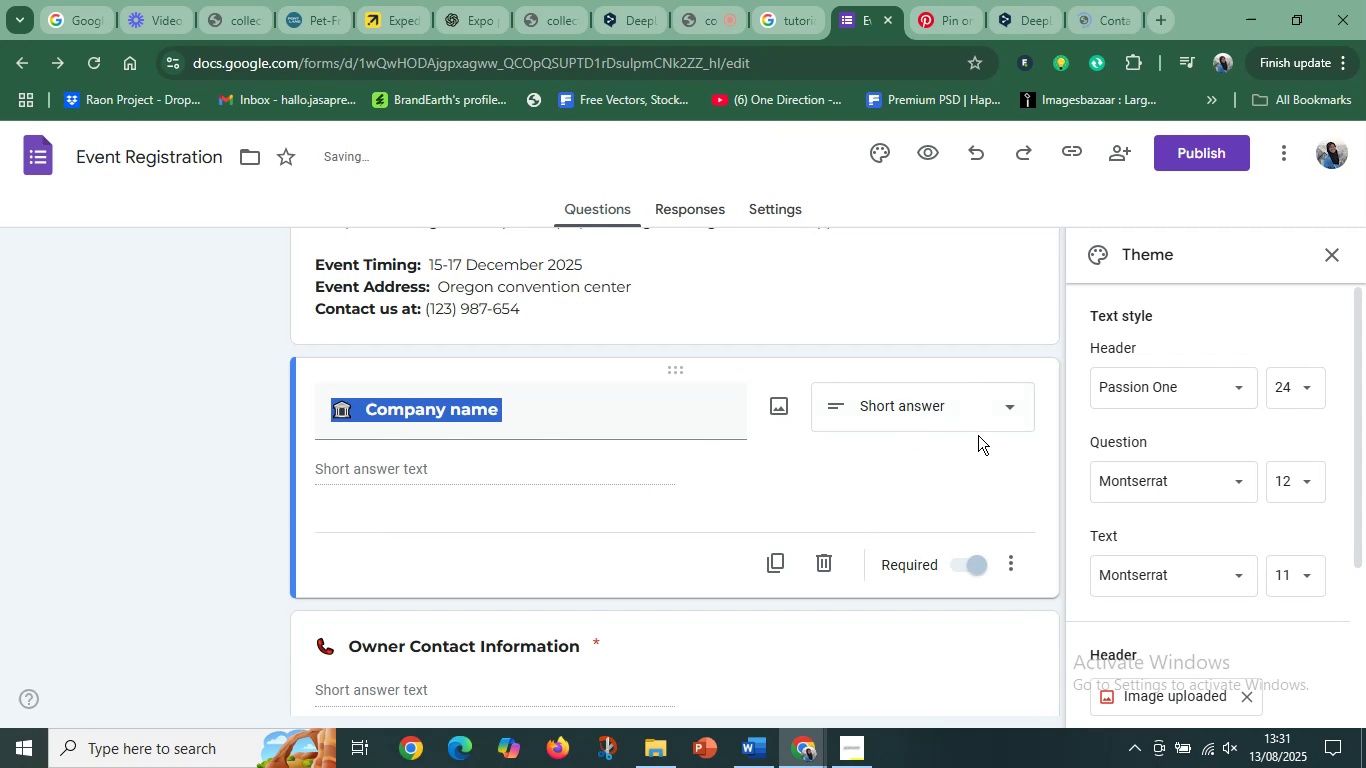 
left_click([1011, 412])
 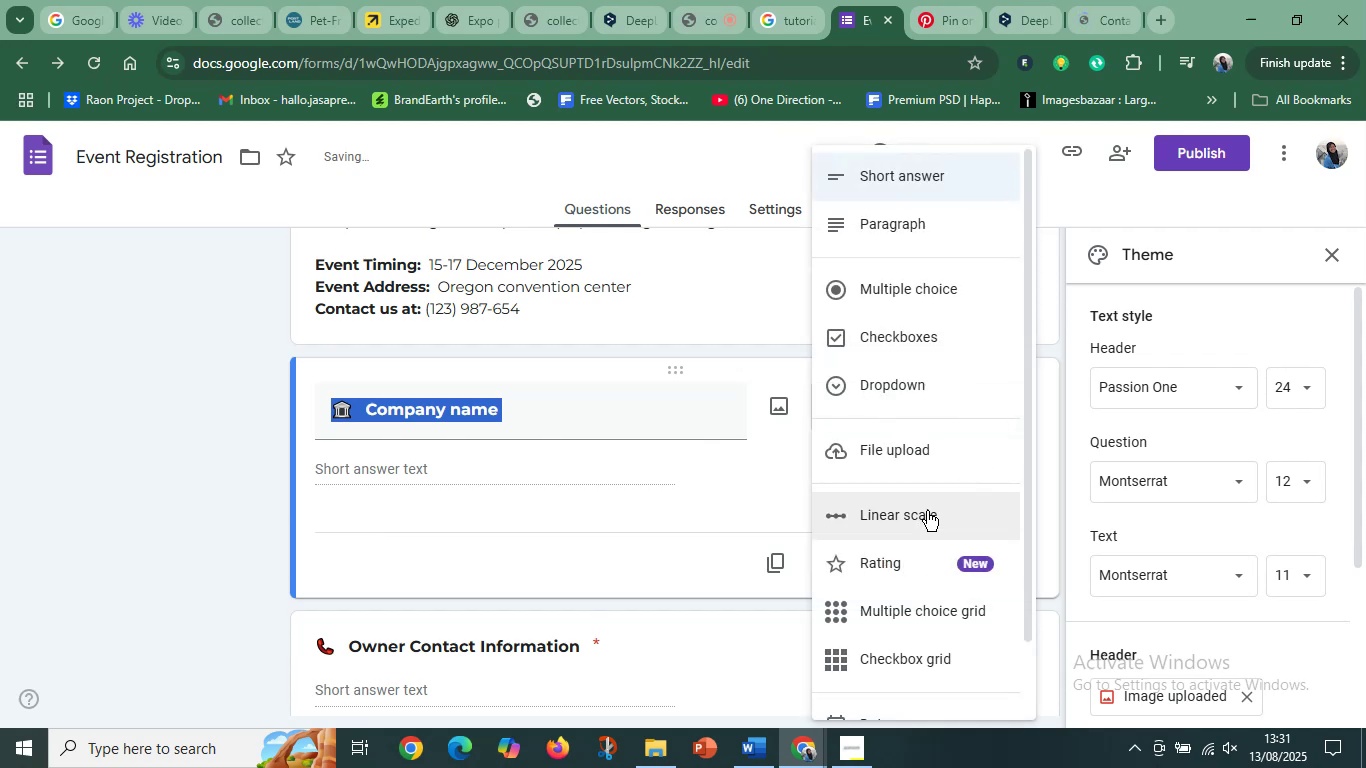 
scroll: coordinate [891, 539], scroll_direction: down, amount: 5.0
 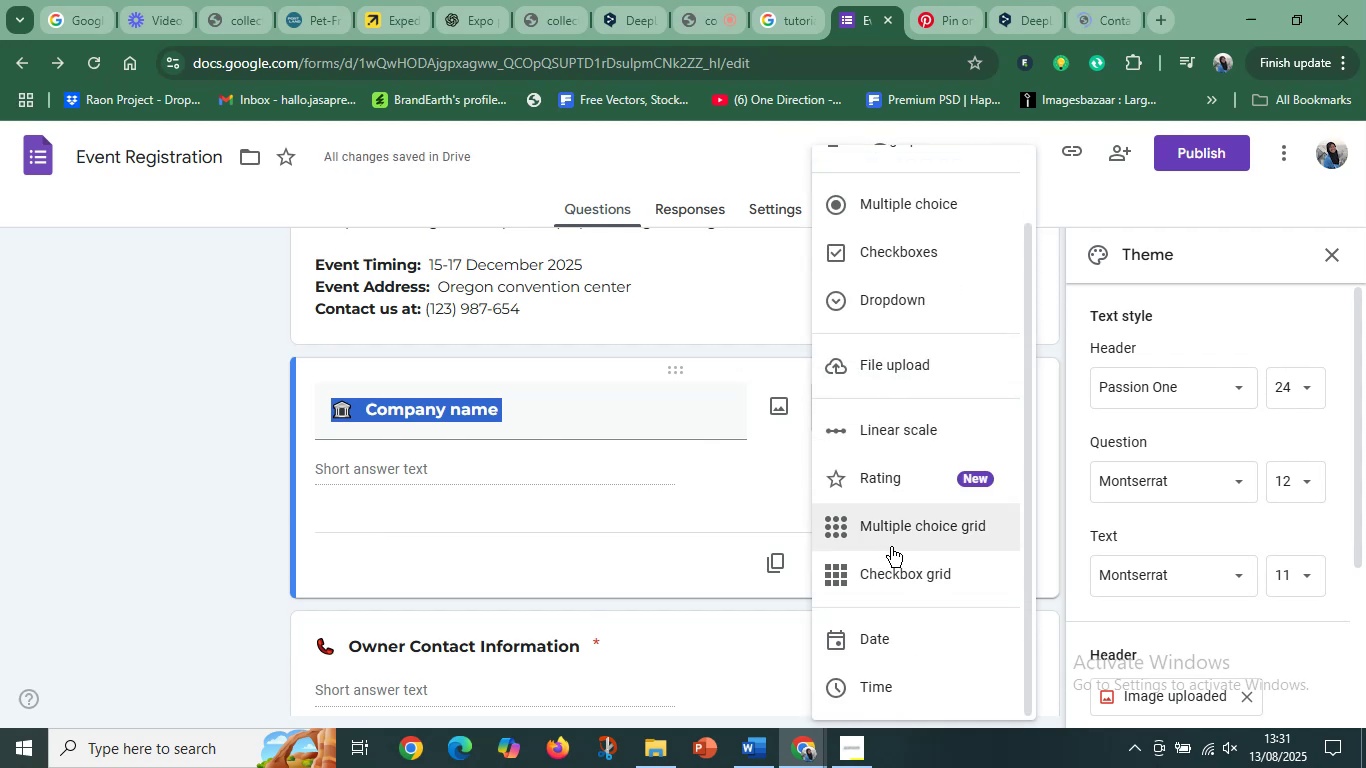 
scroll: coordinate [892, 549], scroll_direction: up, amount: 4.0
 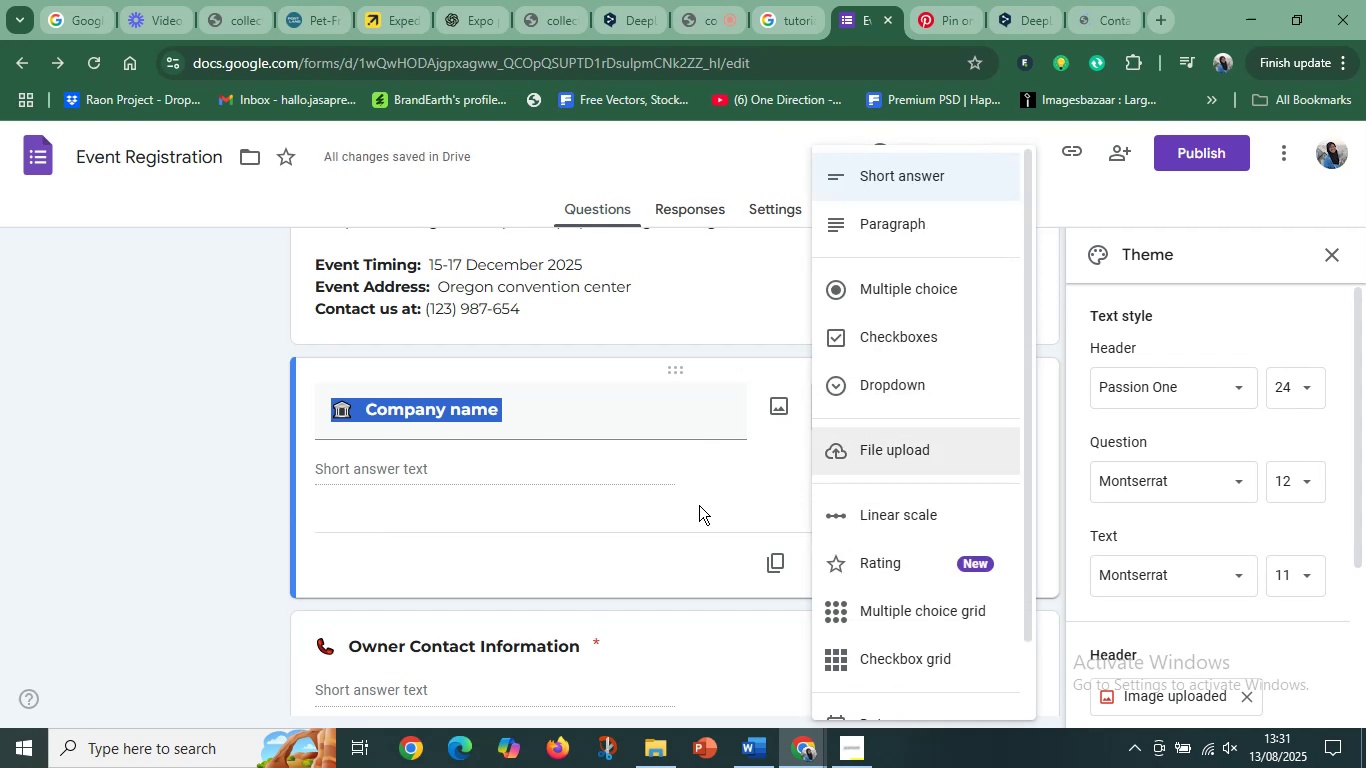 
left_click([697, 505])
 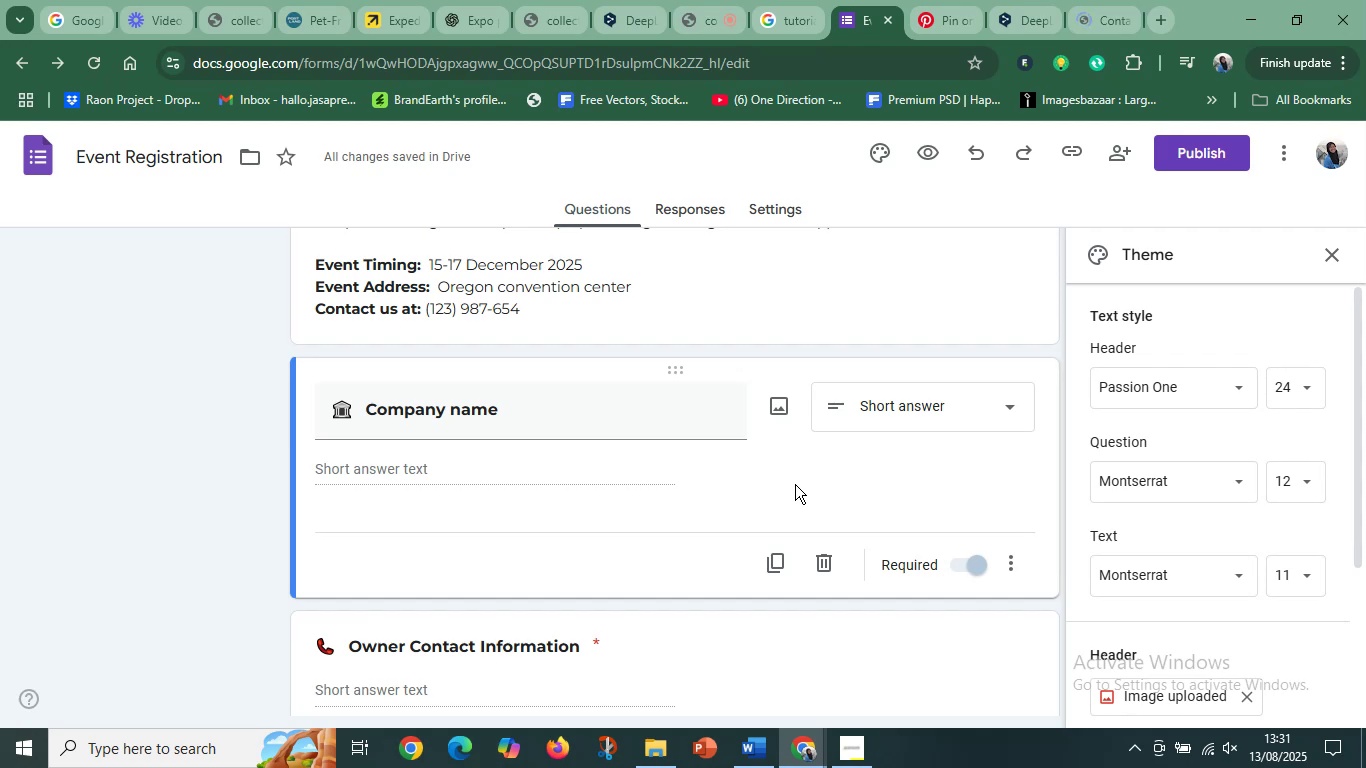 
wait(14.08)
 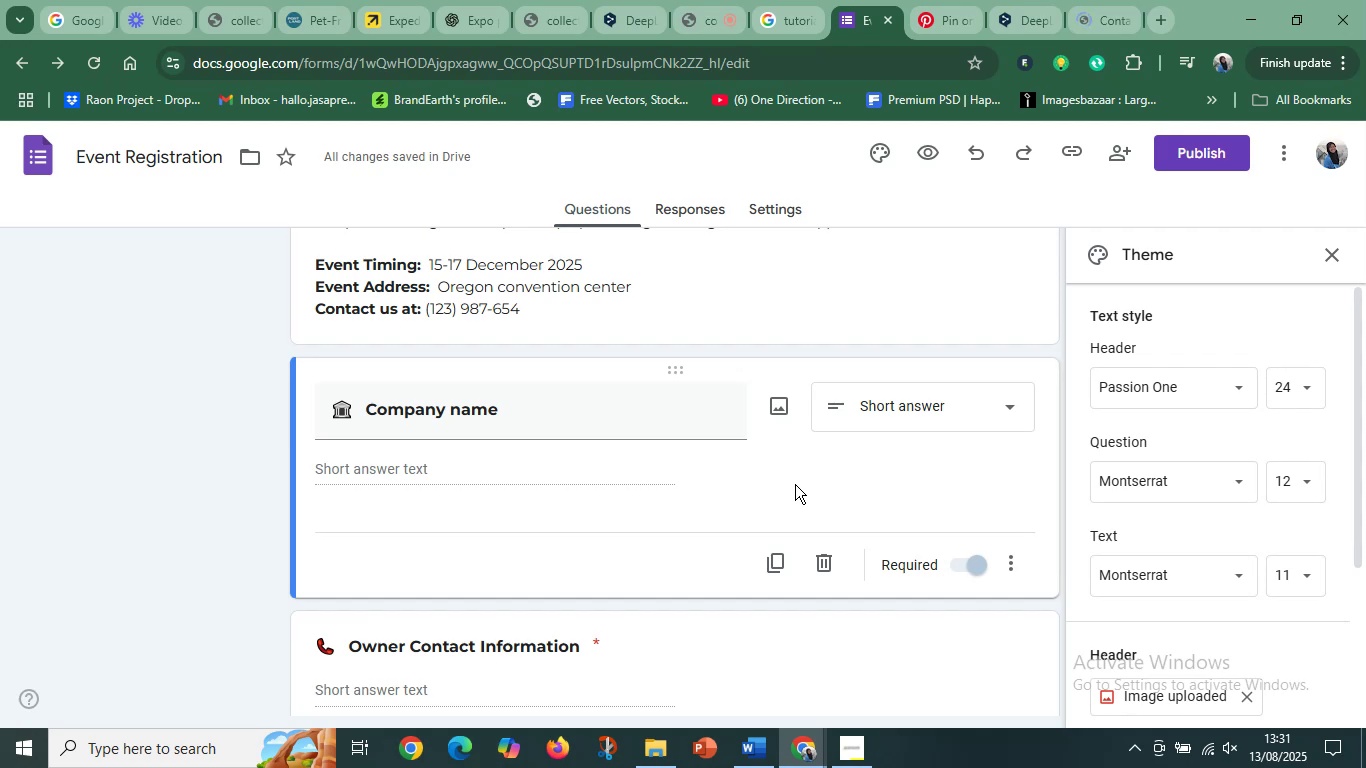 
scroll: coordinate [572, 565], scroll_direction: down, amount: 3.0
 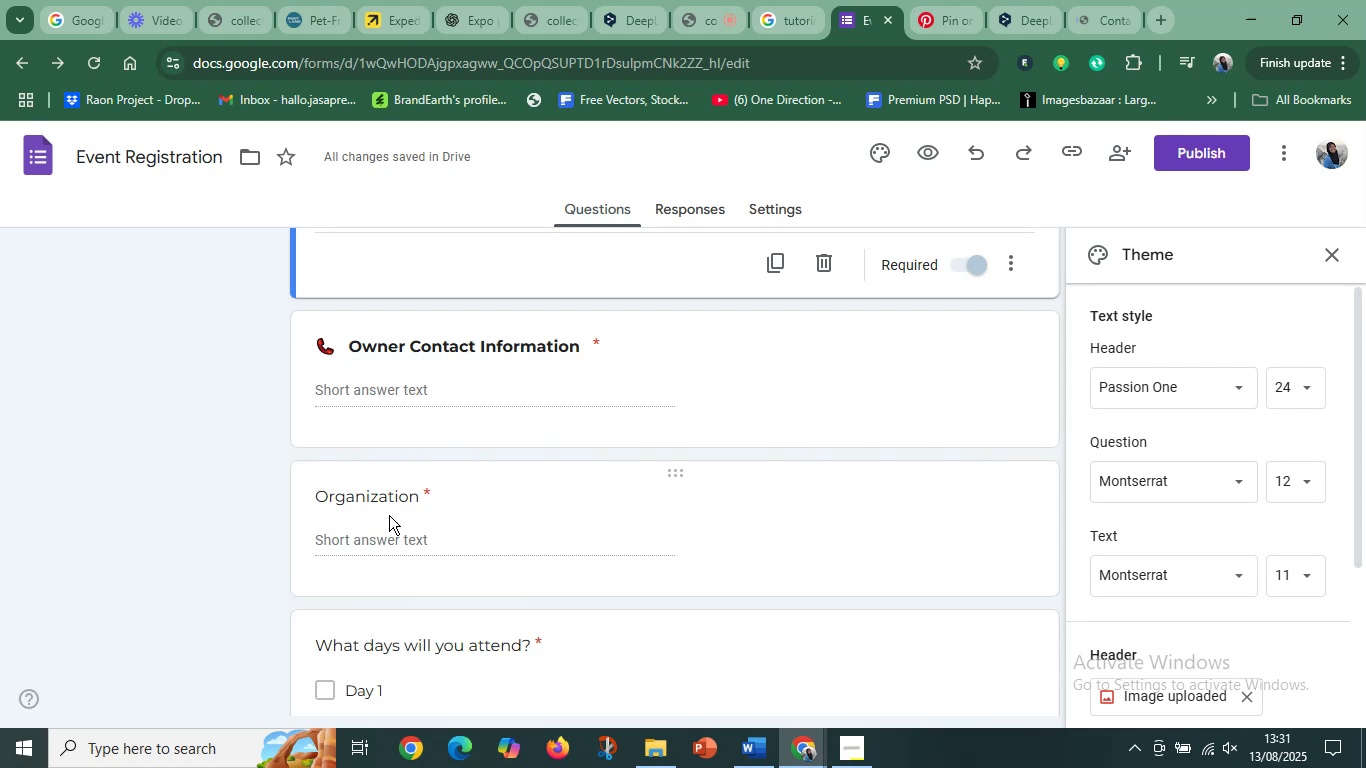 
left_click([385, 516])
 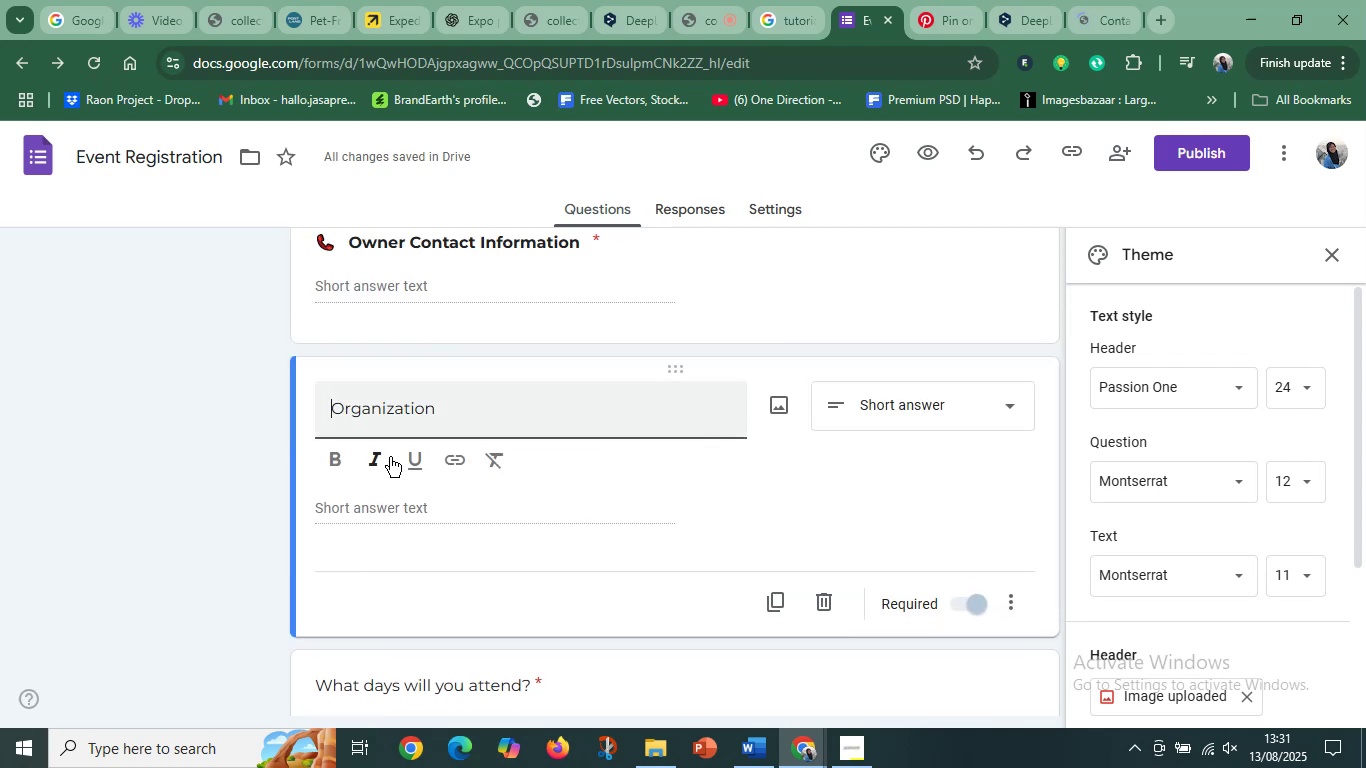 
left_click([400, 420])
 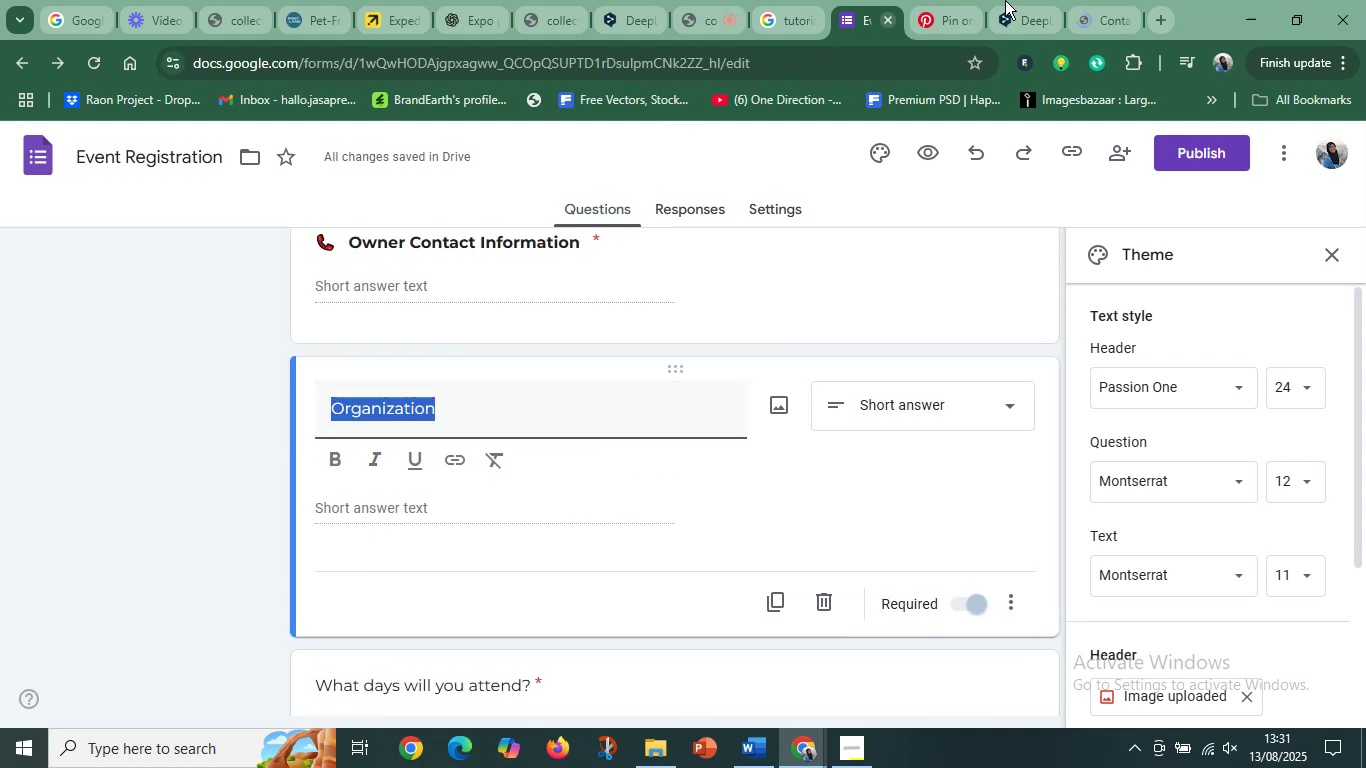 
left_click([1004, 0])
 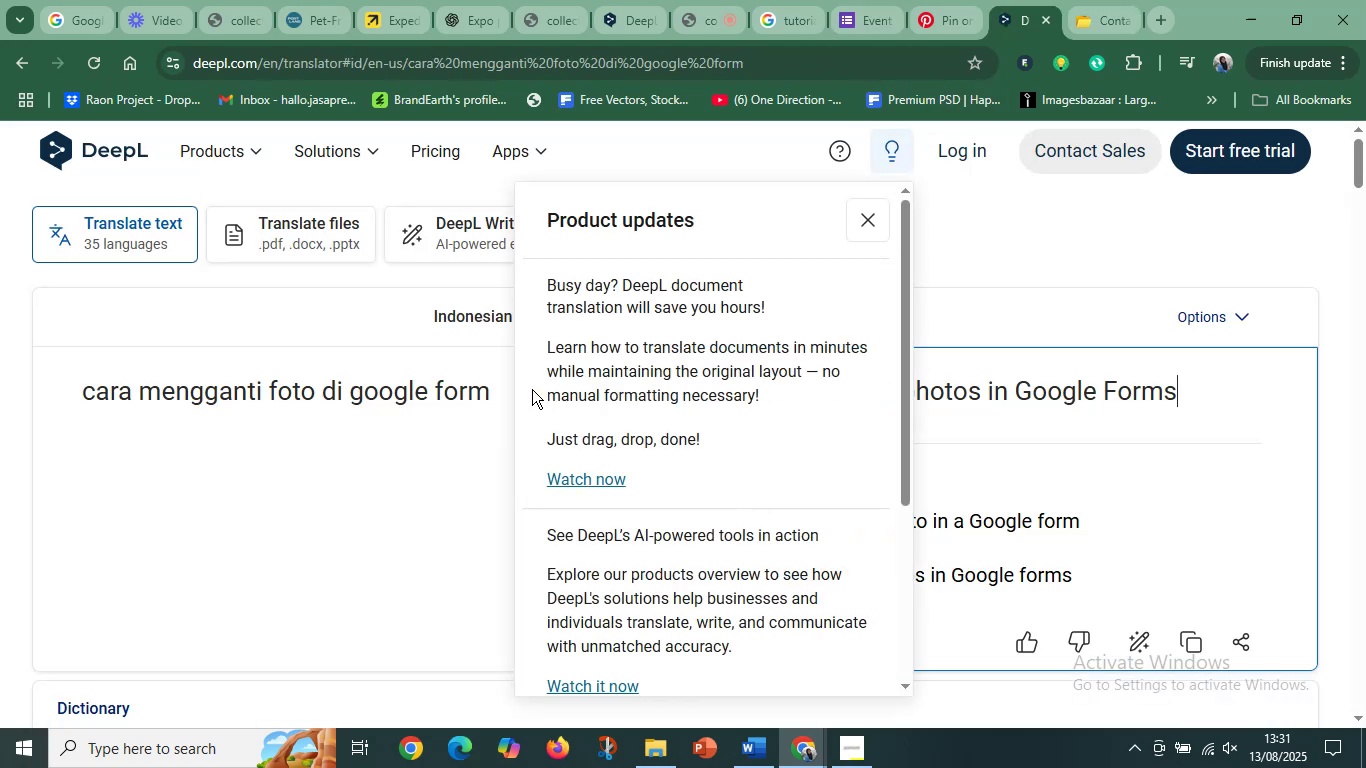 
left_click([485, 396])
 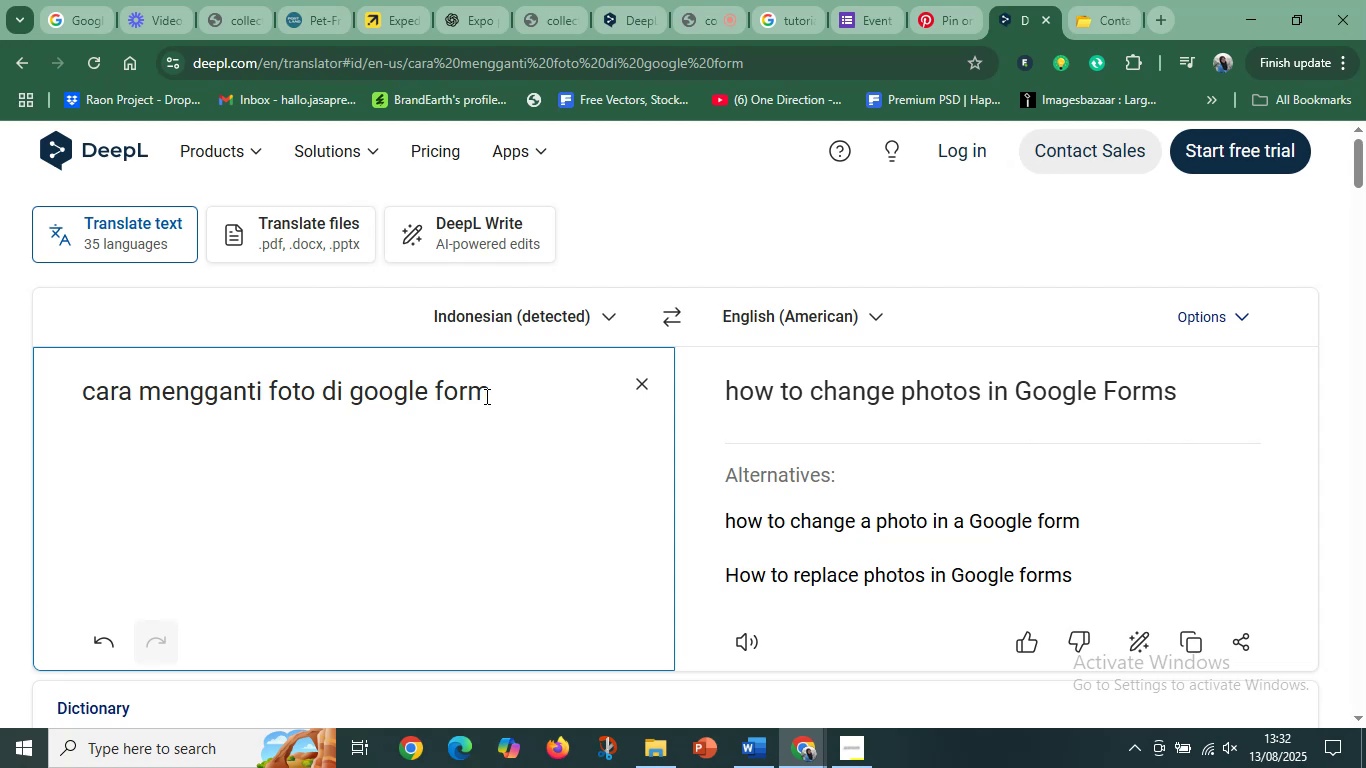 
wait(16.68)
 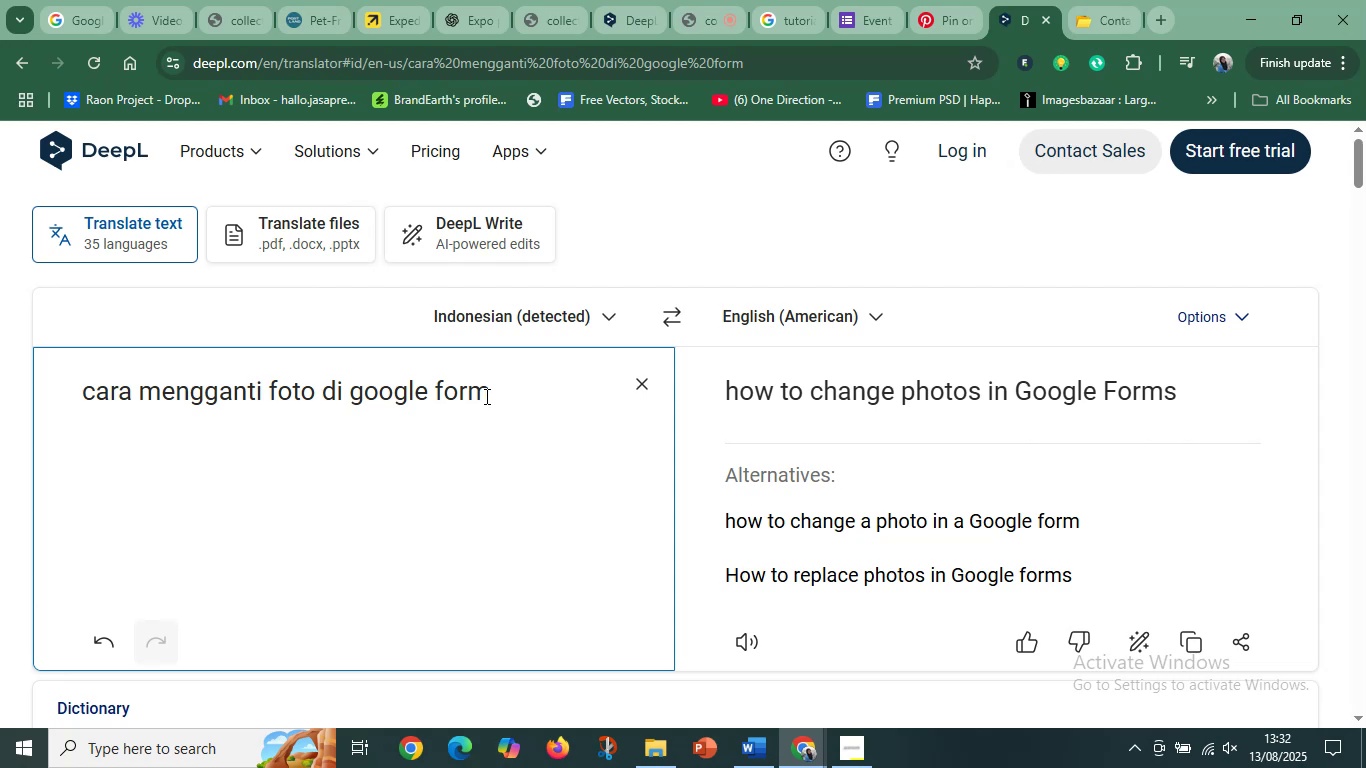 
left_click([601, 0])
 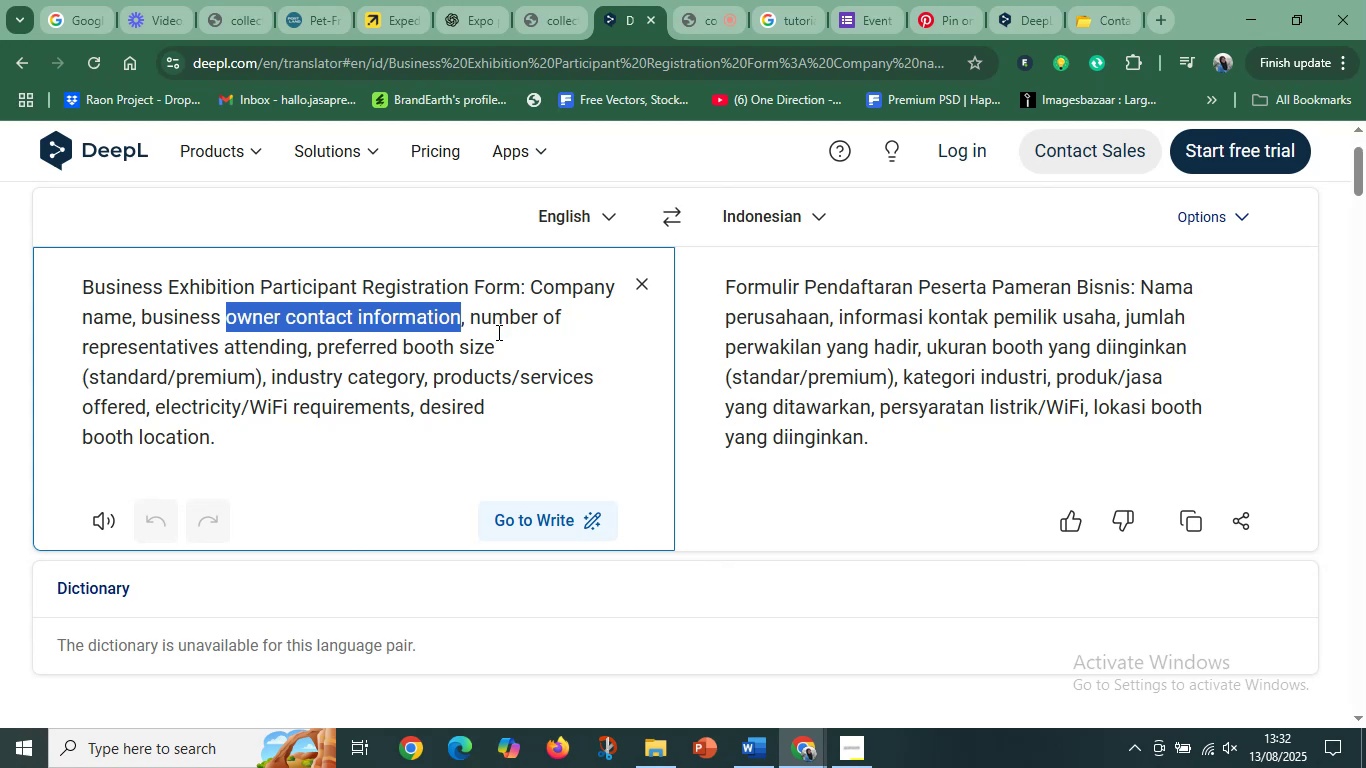 
wait(18.73)
 